 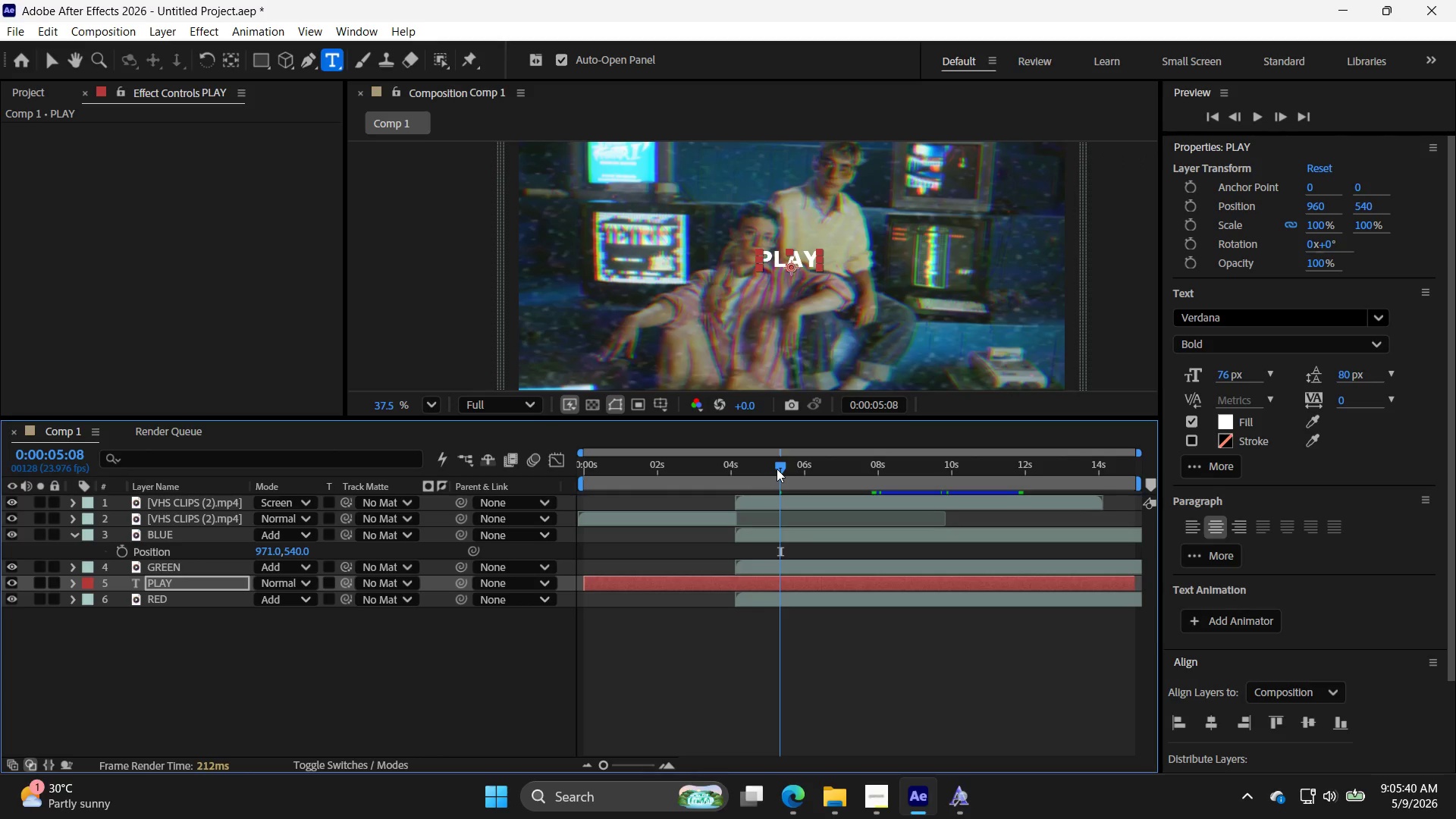 
left_click([814, 258])
 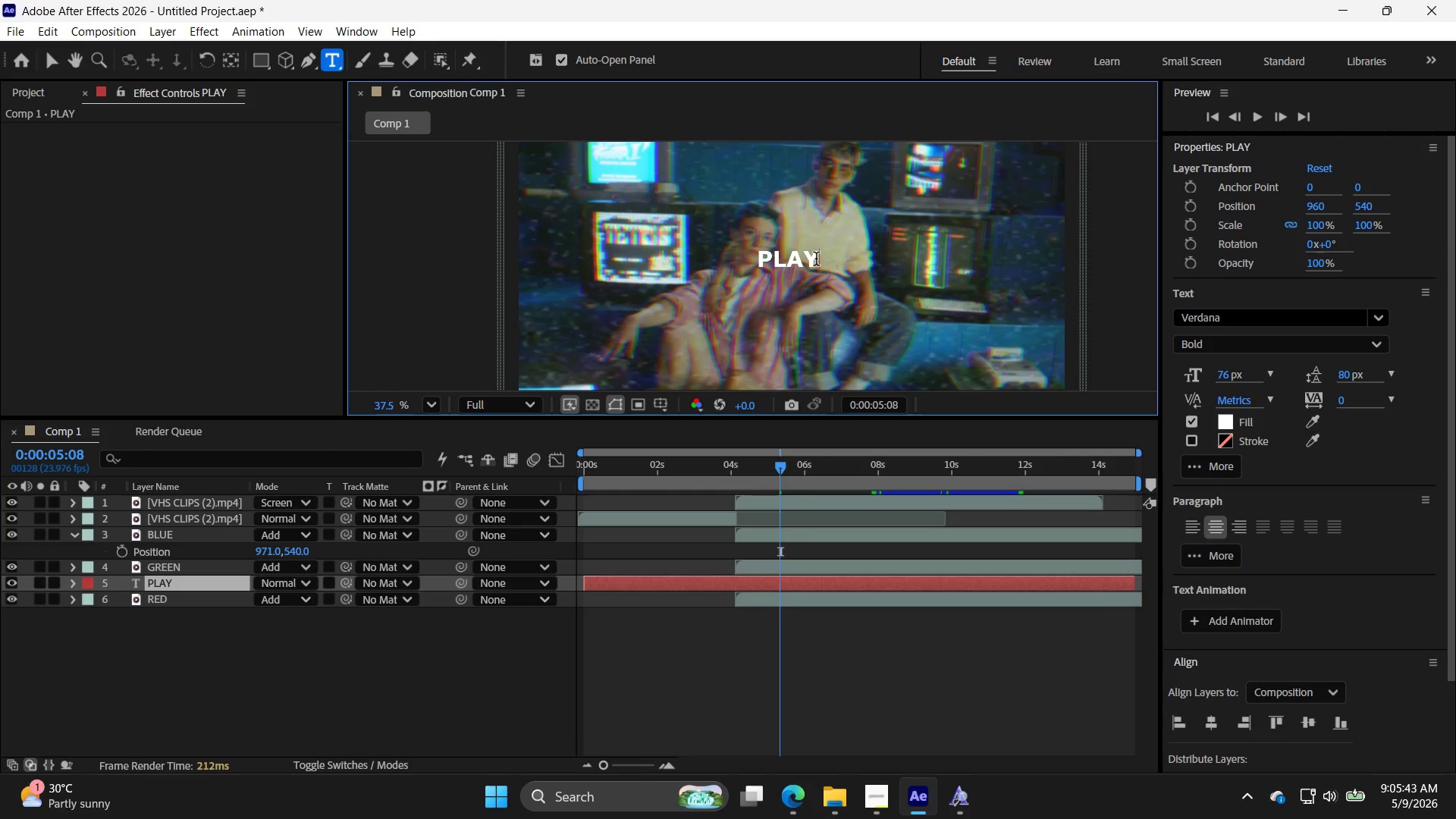 
key(Space)
 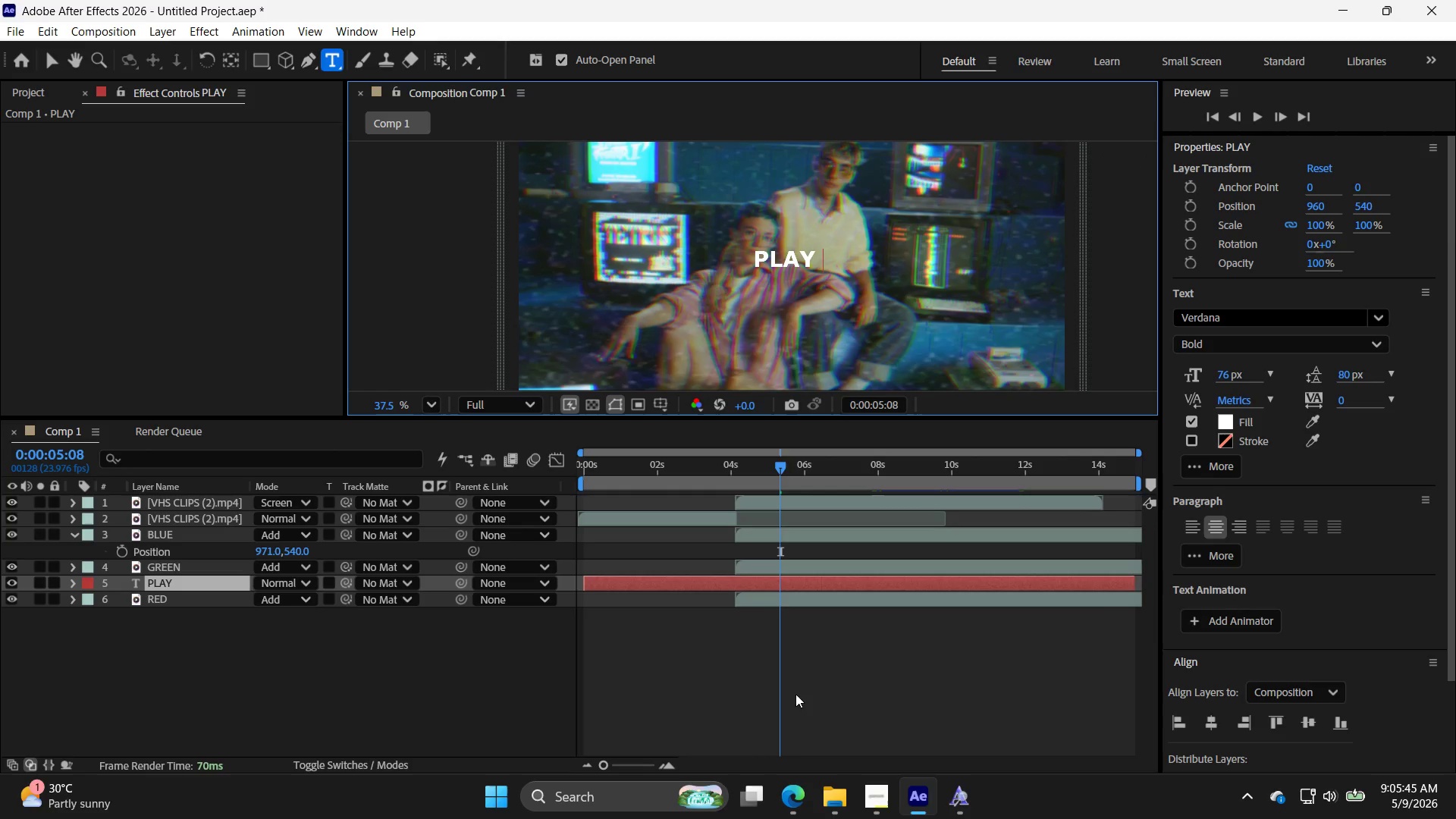 
left_click([800, 797])
 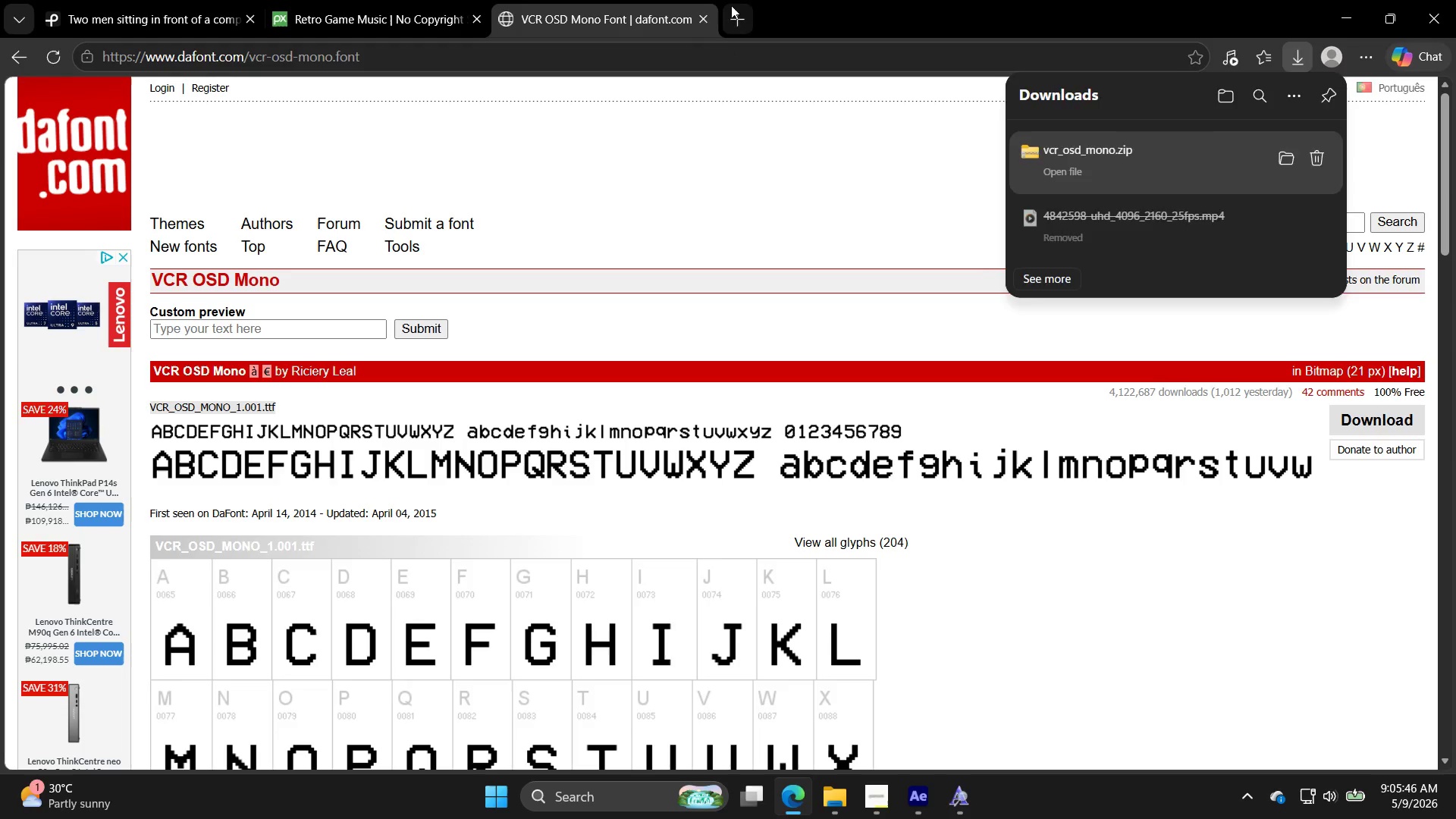 
type(gplay symbol alt)
 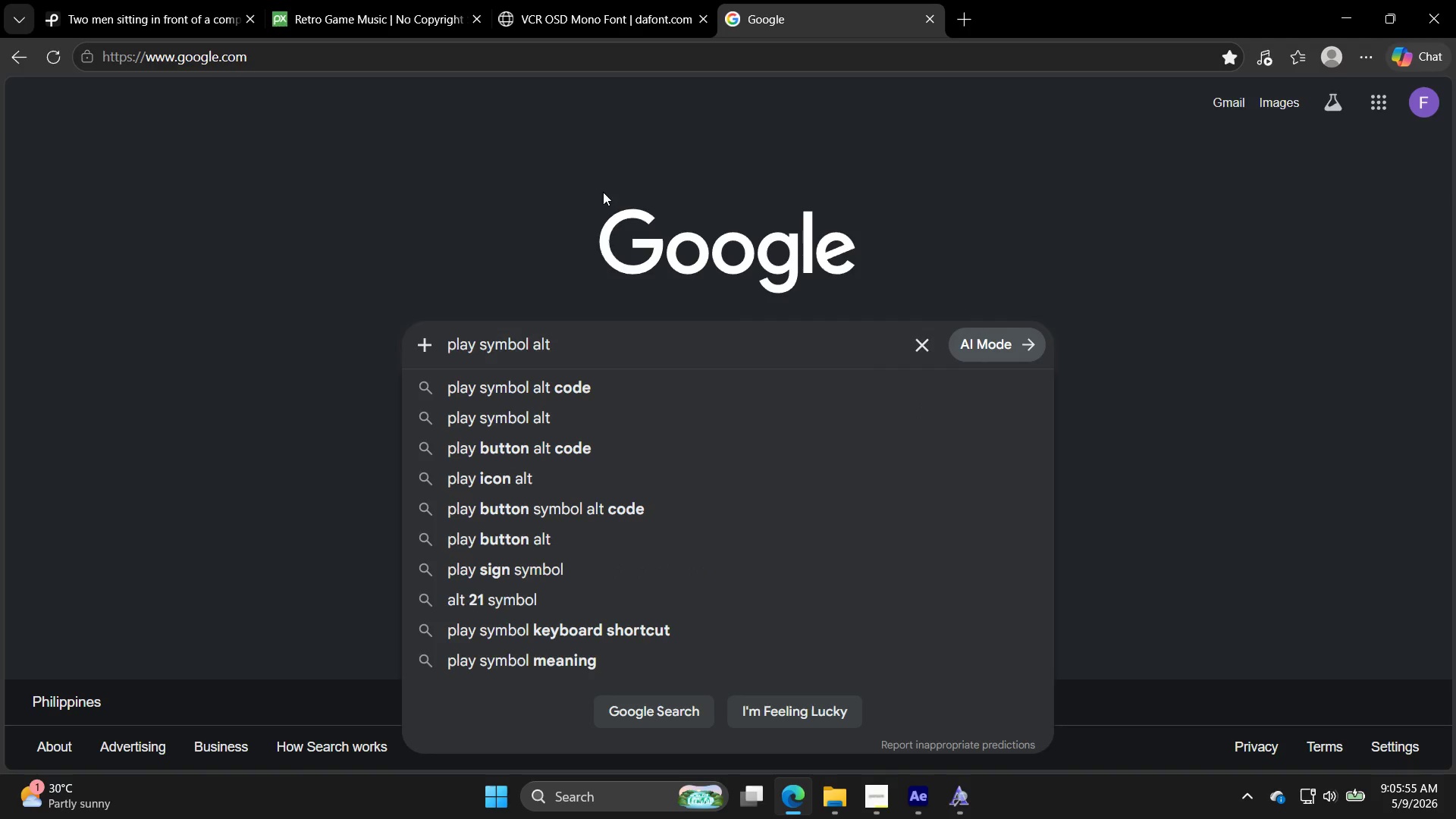 
key(ArrowDown)
 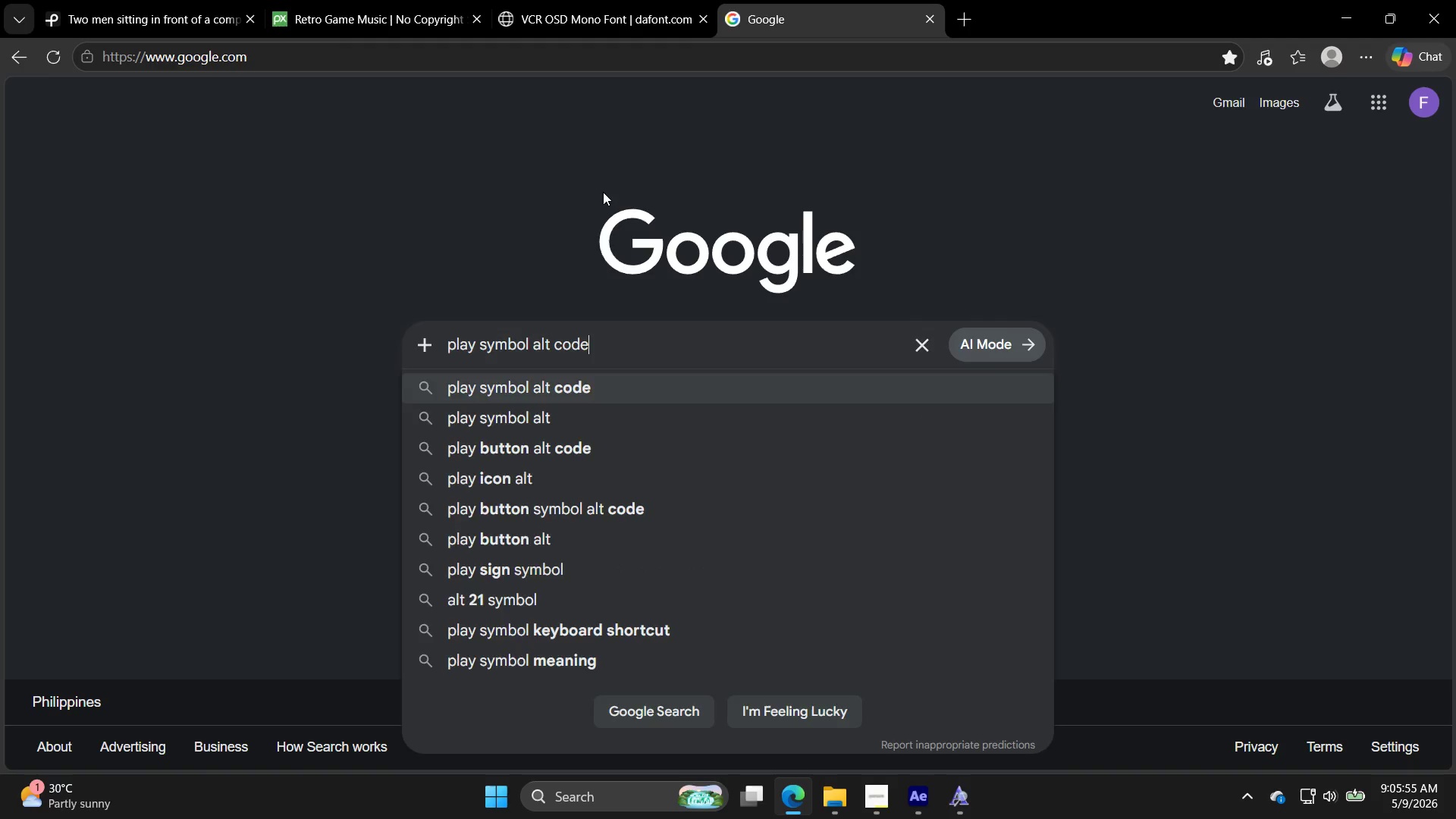 
key(Enter)
 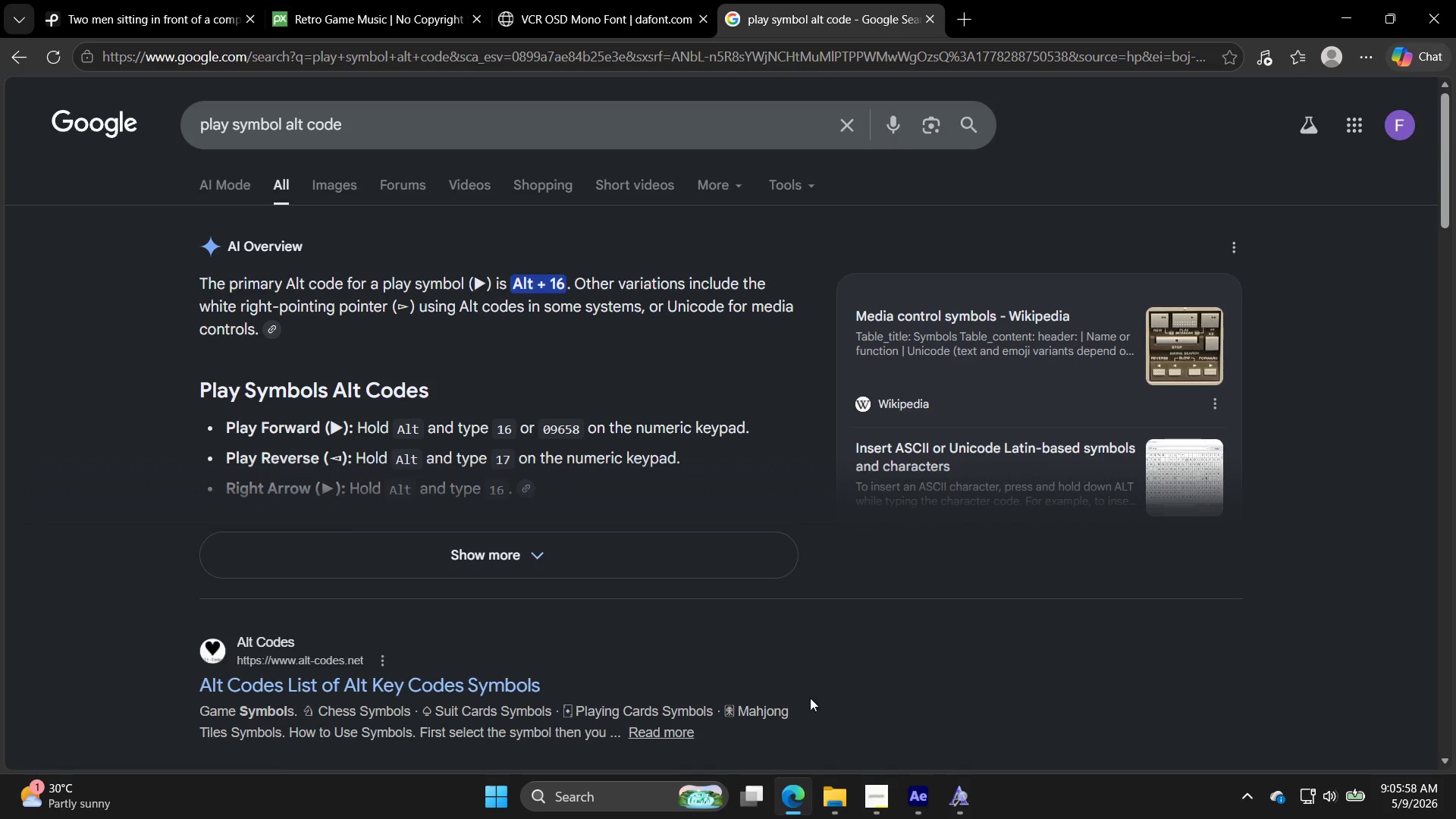 
left_click([916, 793])
 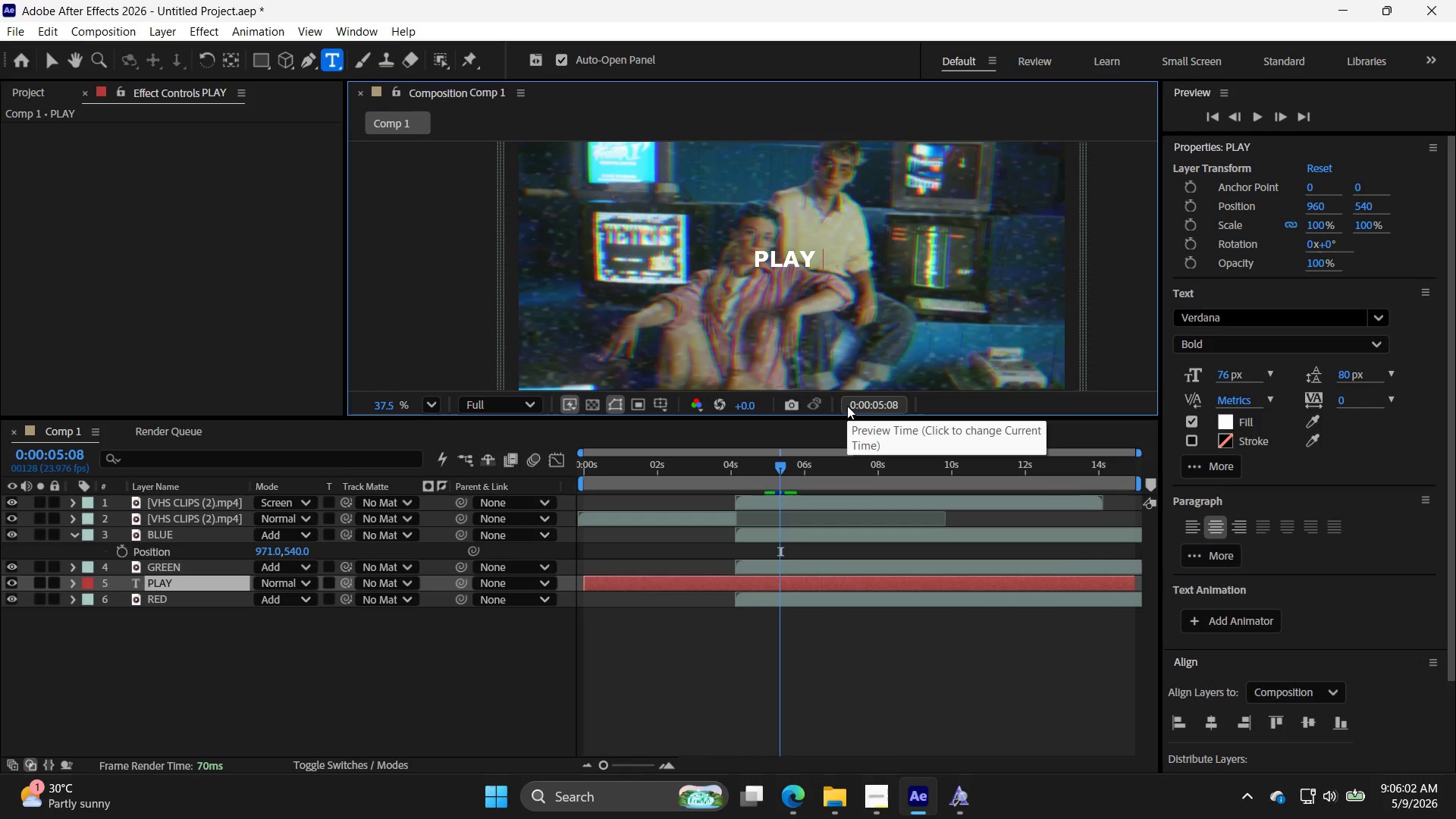 
key(Alt+Numpad1)
 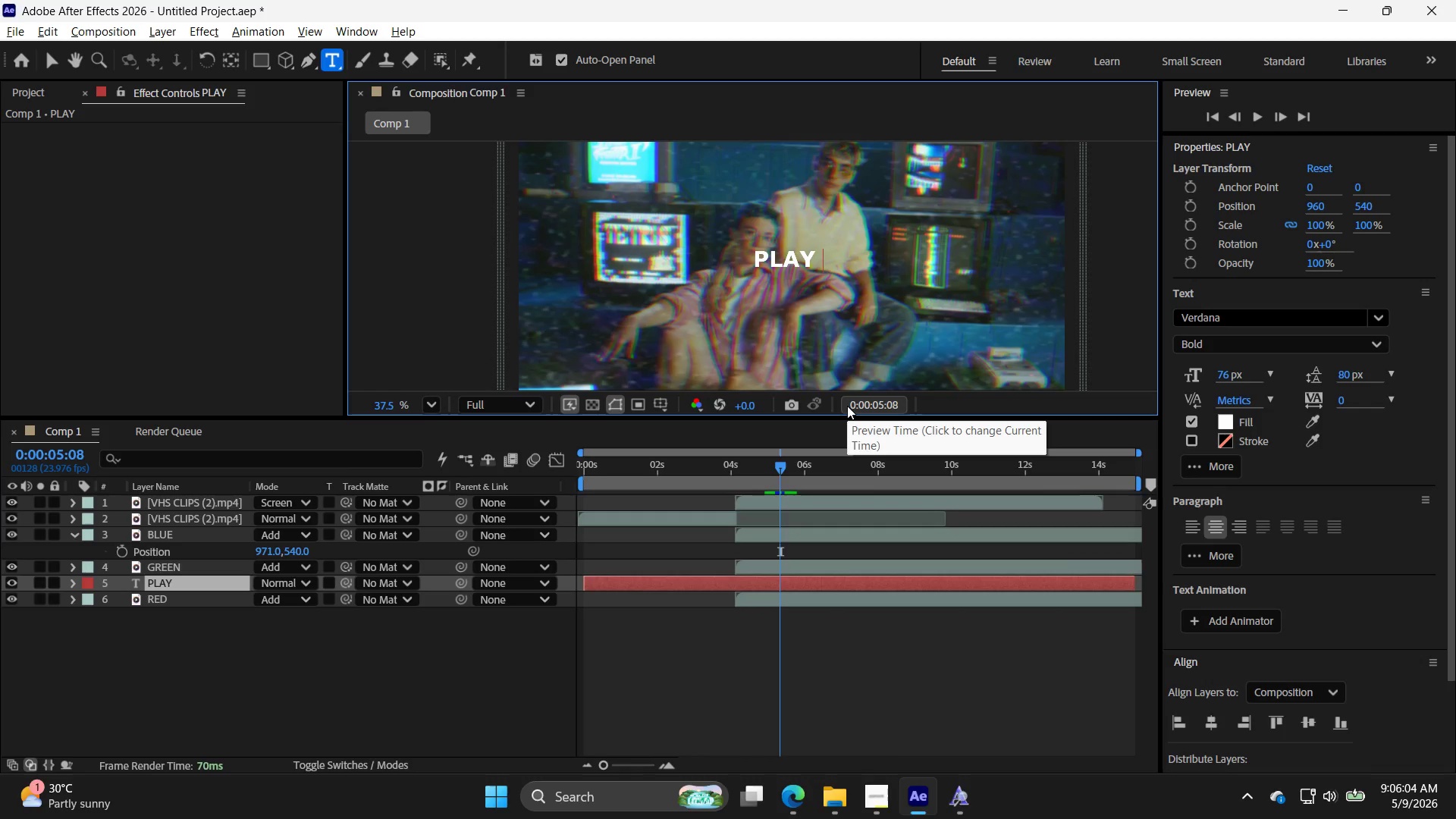 
key(Alt+Numpad6)
 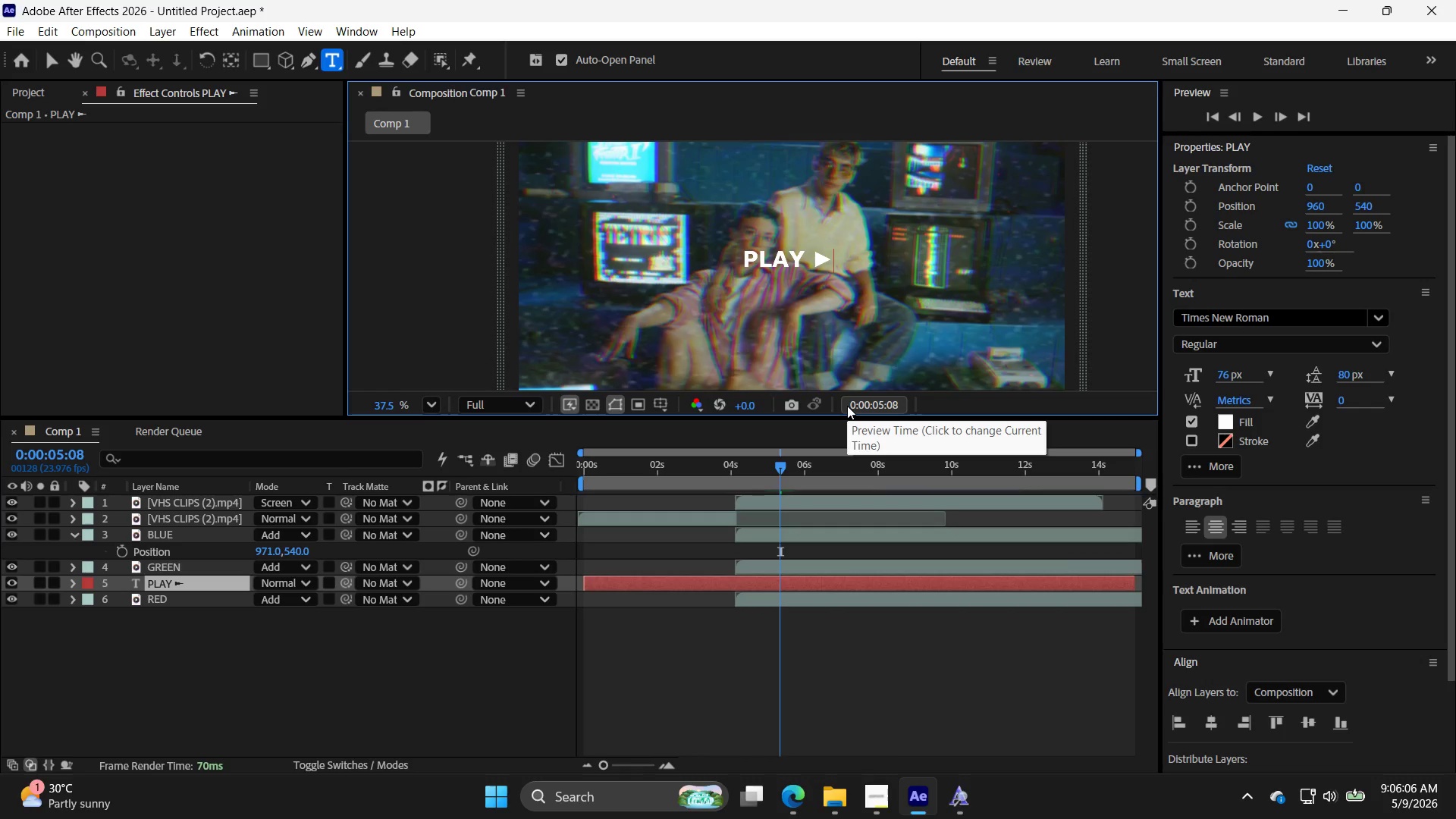 
key(Enter)
 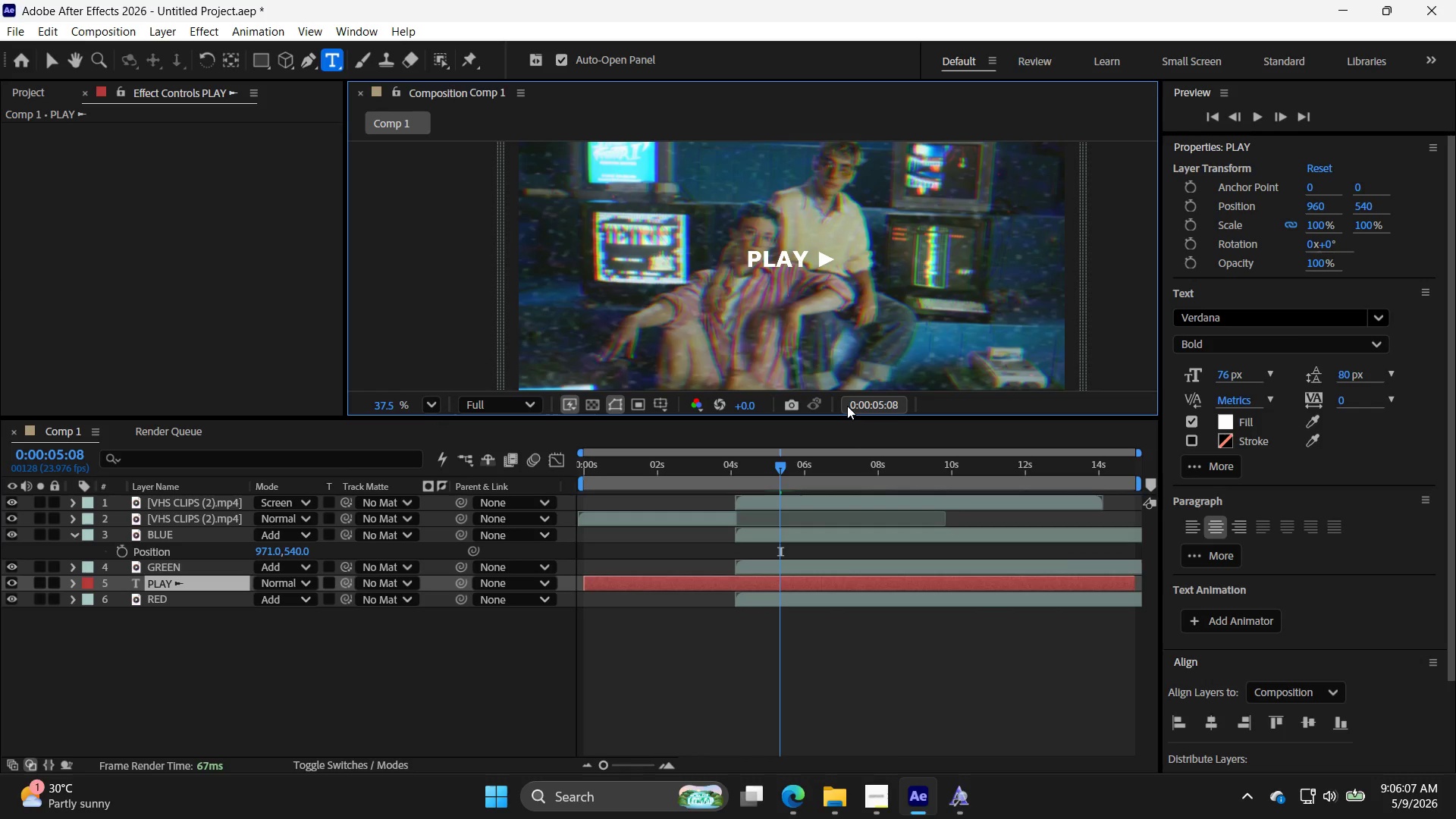 
type(SP)
 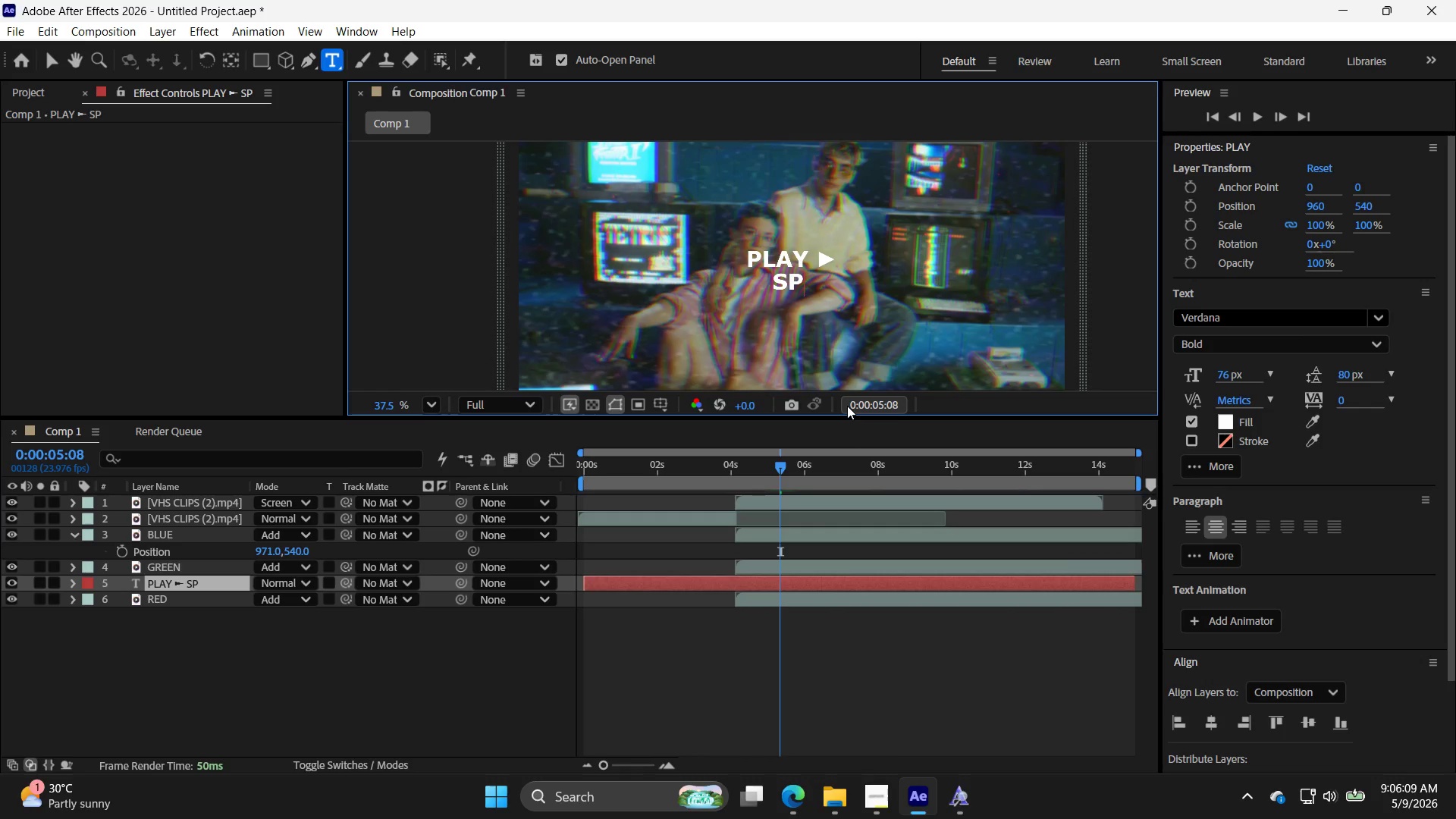 
key(Enter)
 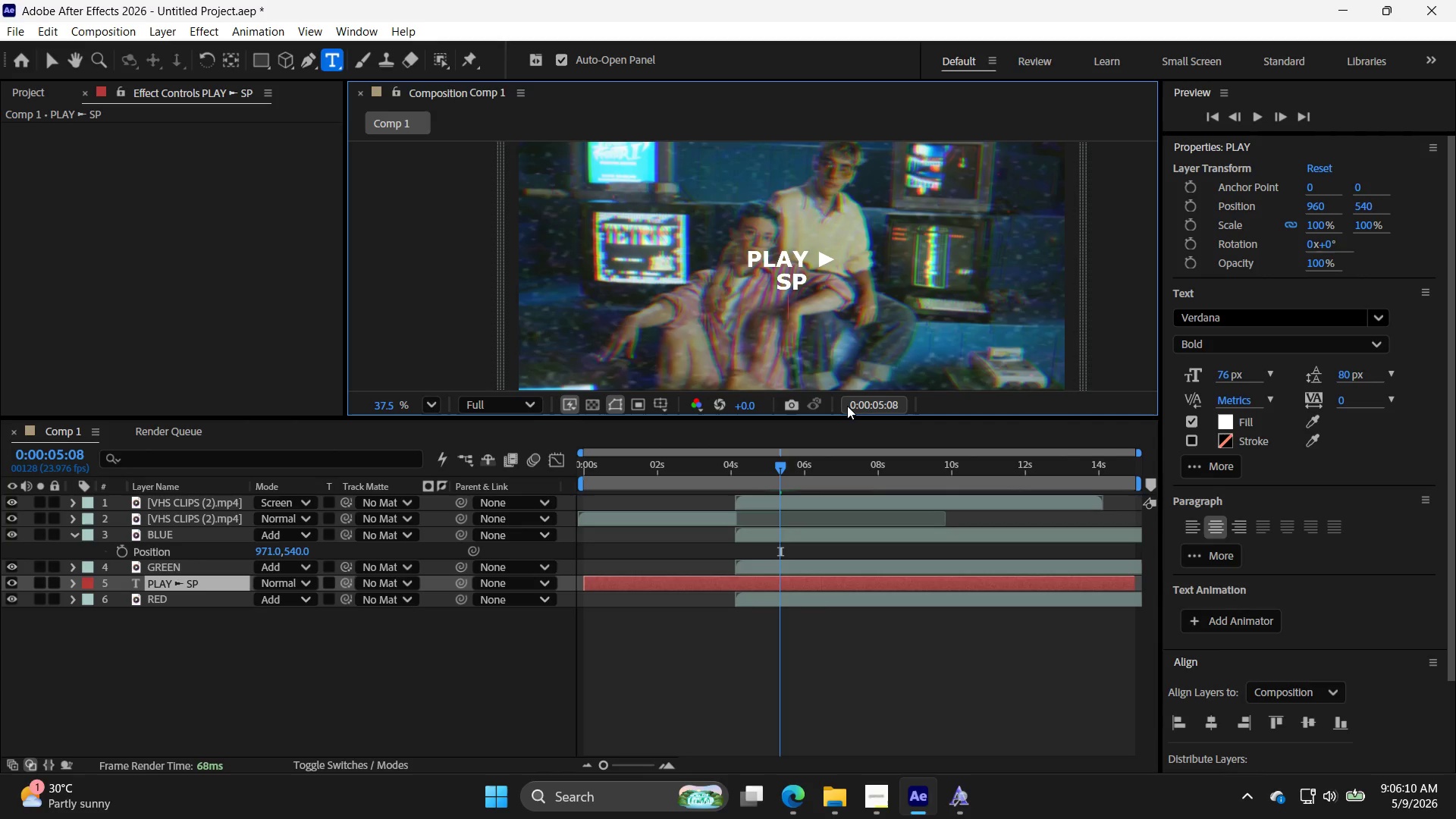 
type(--)
key(Backspace)
key(Backspace)
type(09:12:23)
 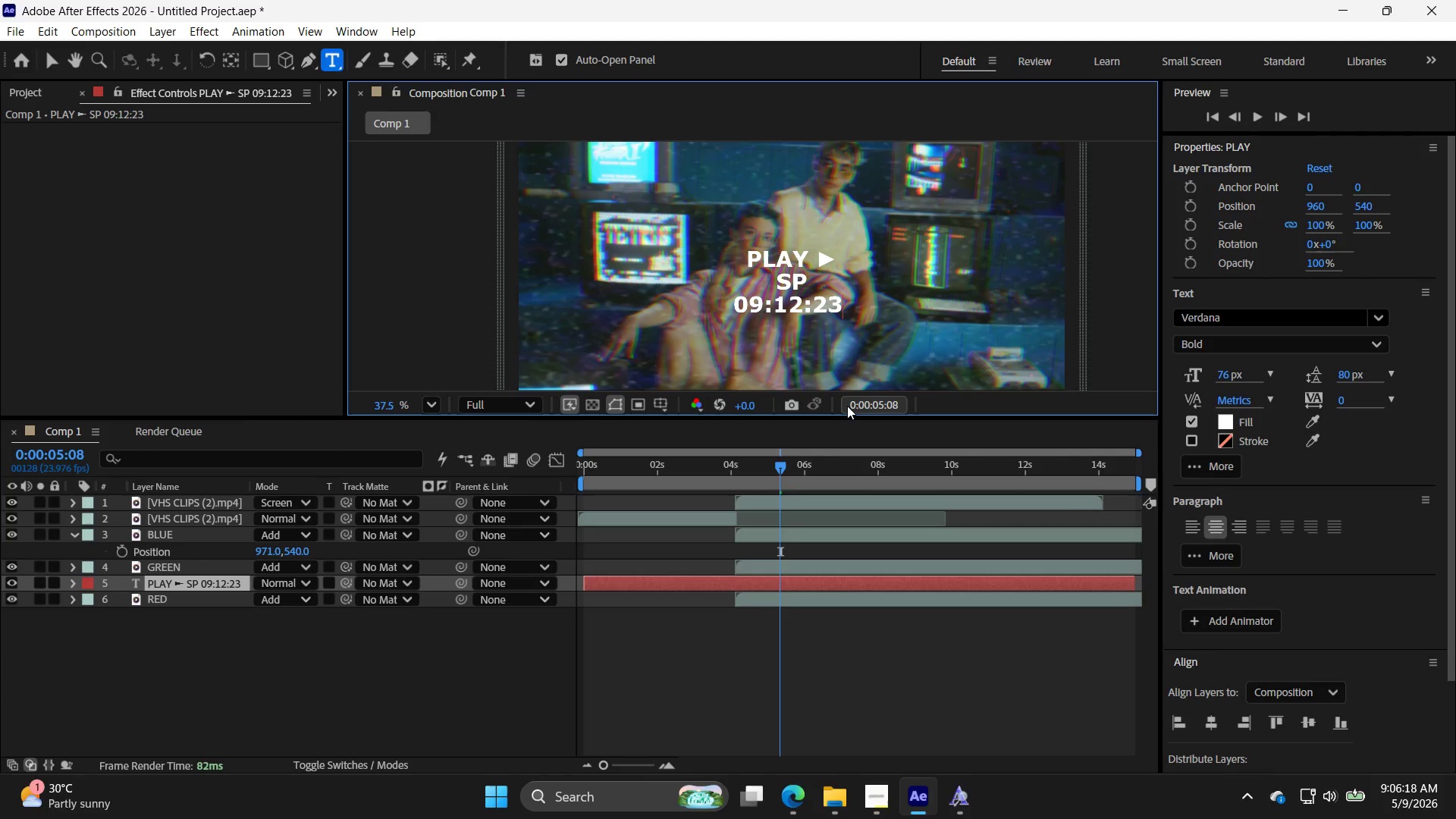 
key(Enter)
 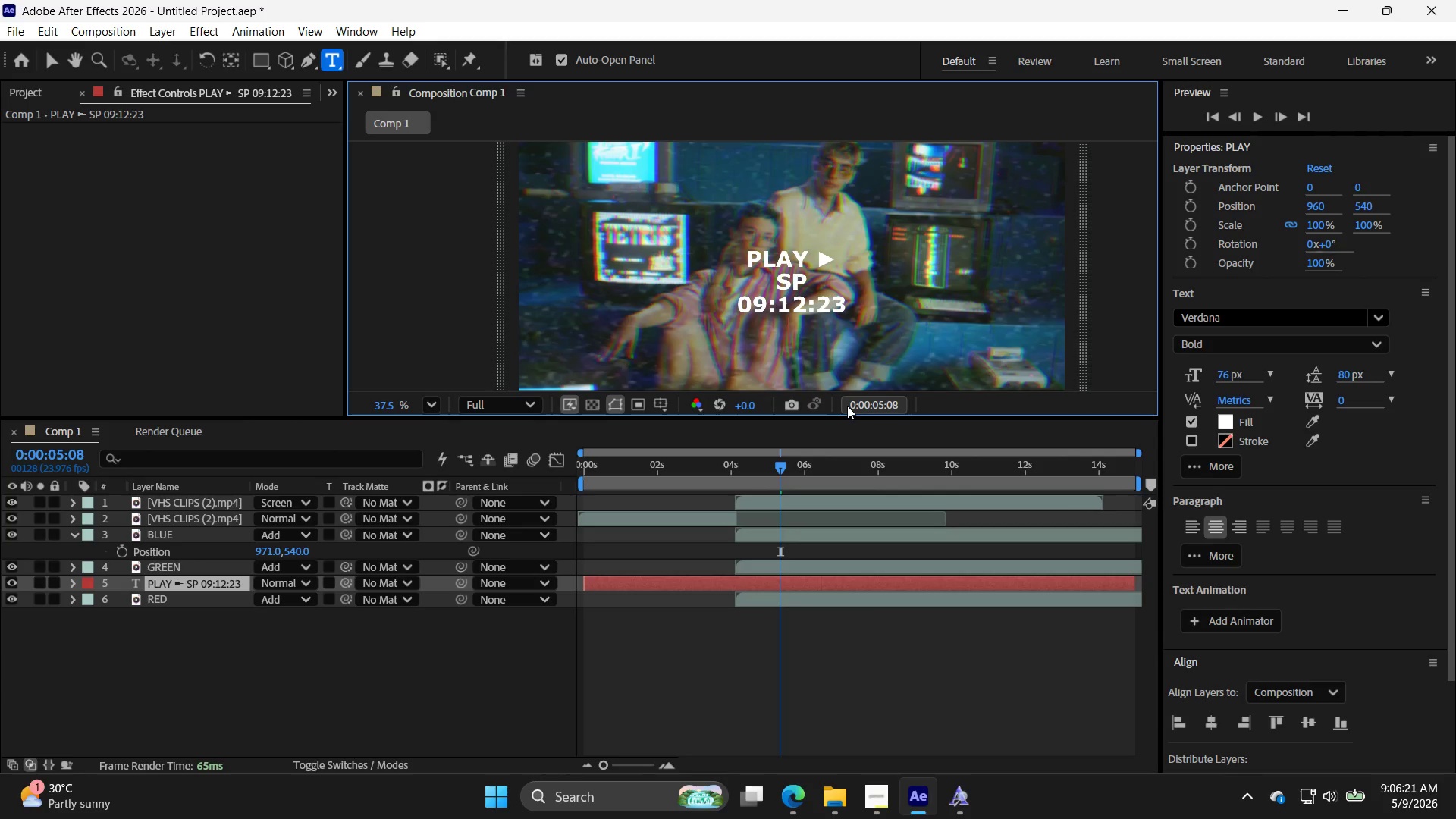 
type(f)
key(Backspace)
type(FEB 25, 1988)
 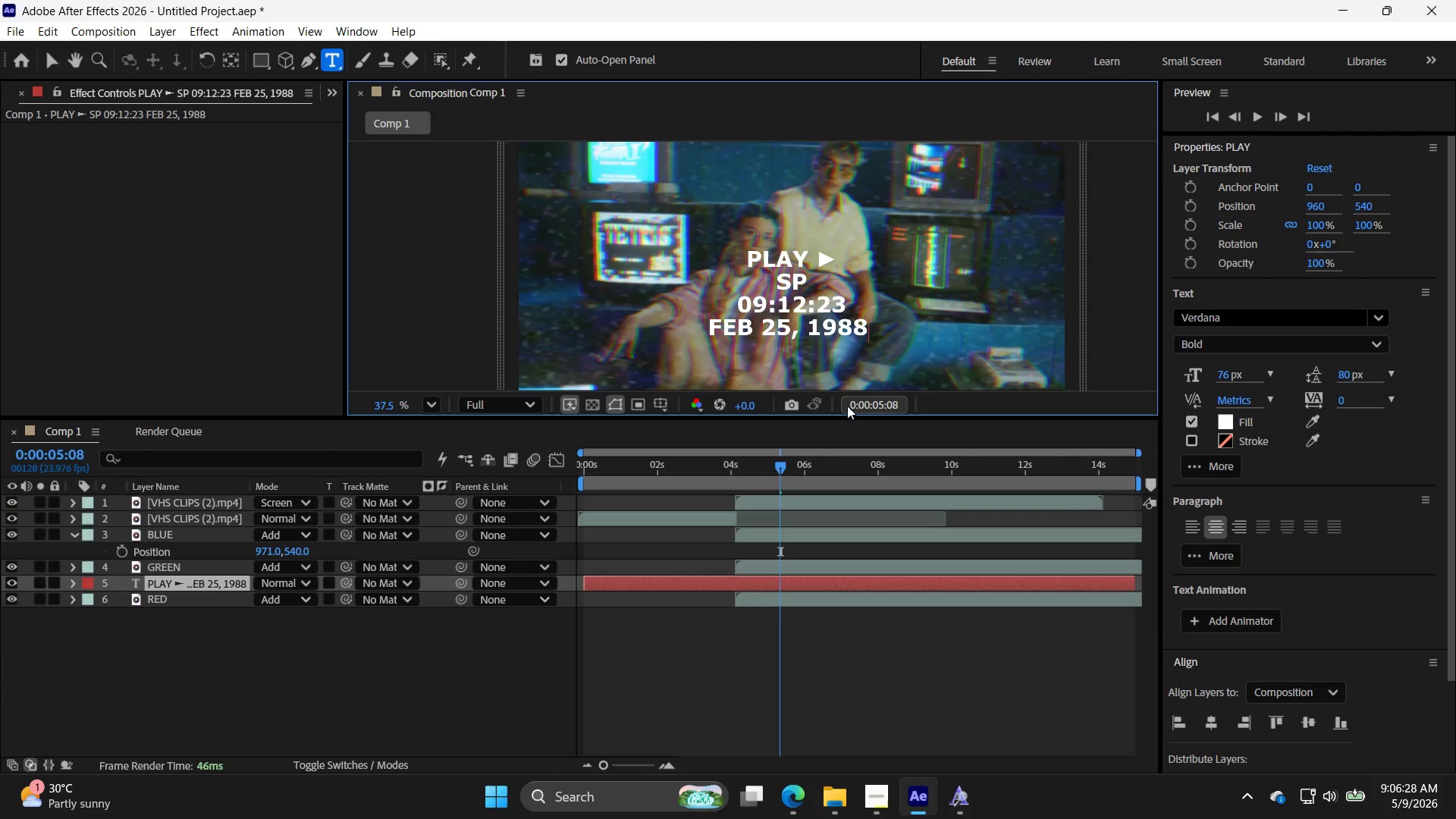 
left_click([1261, 318])
 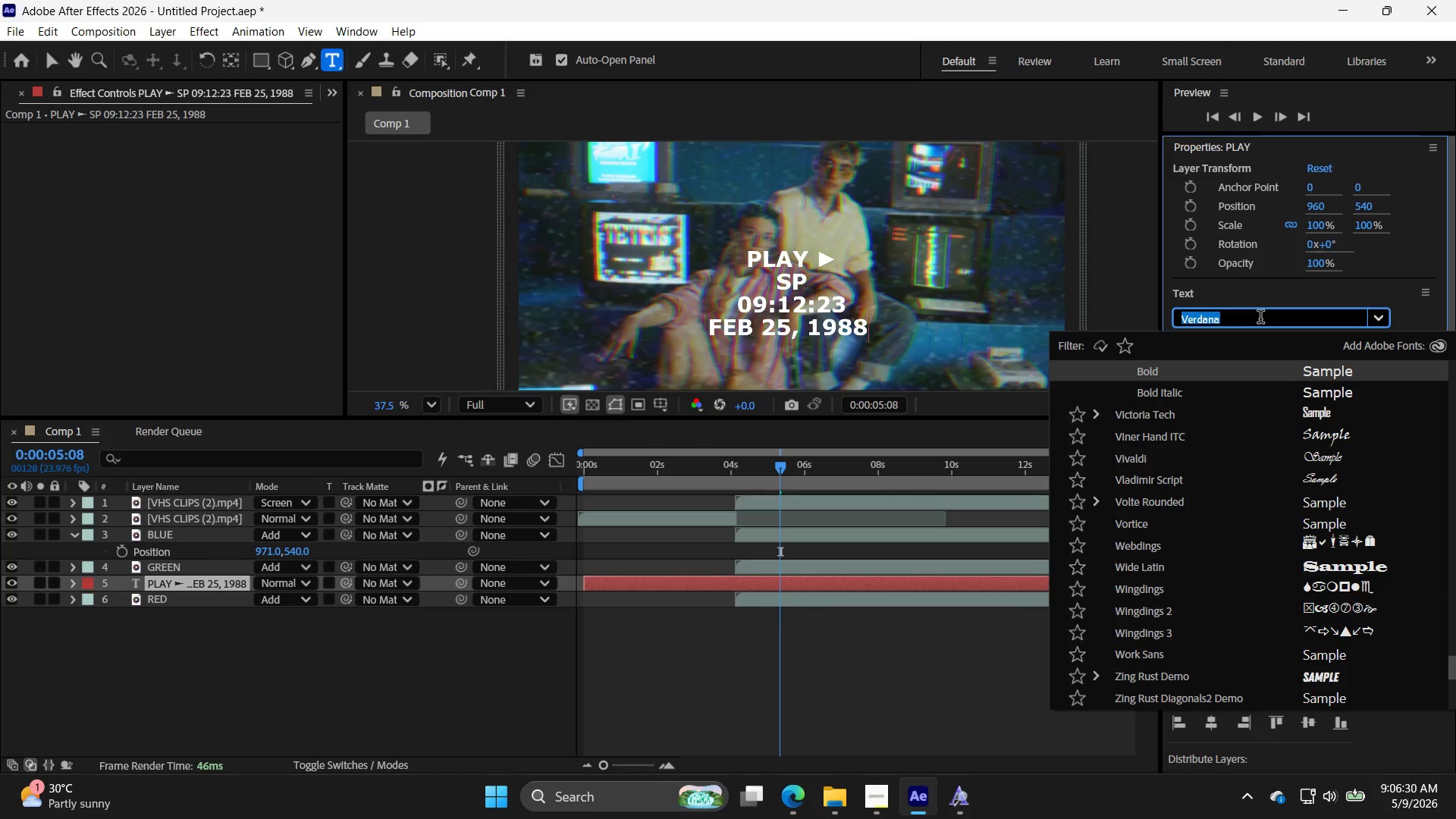 
type(osd)
 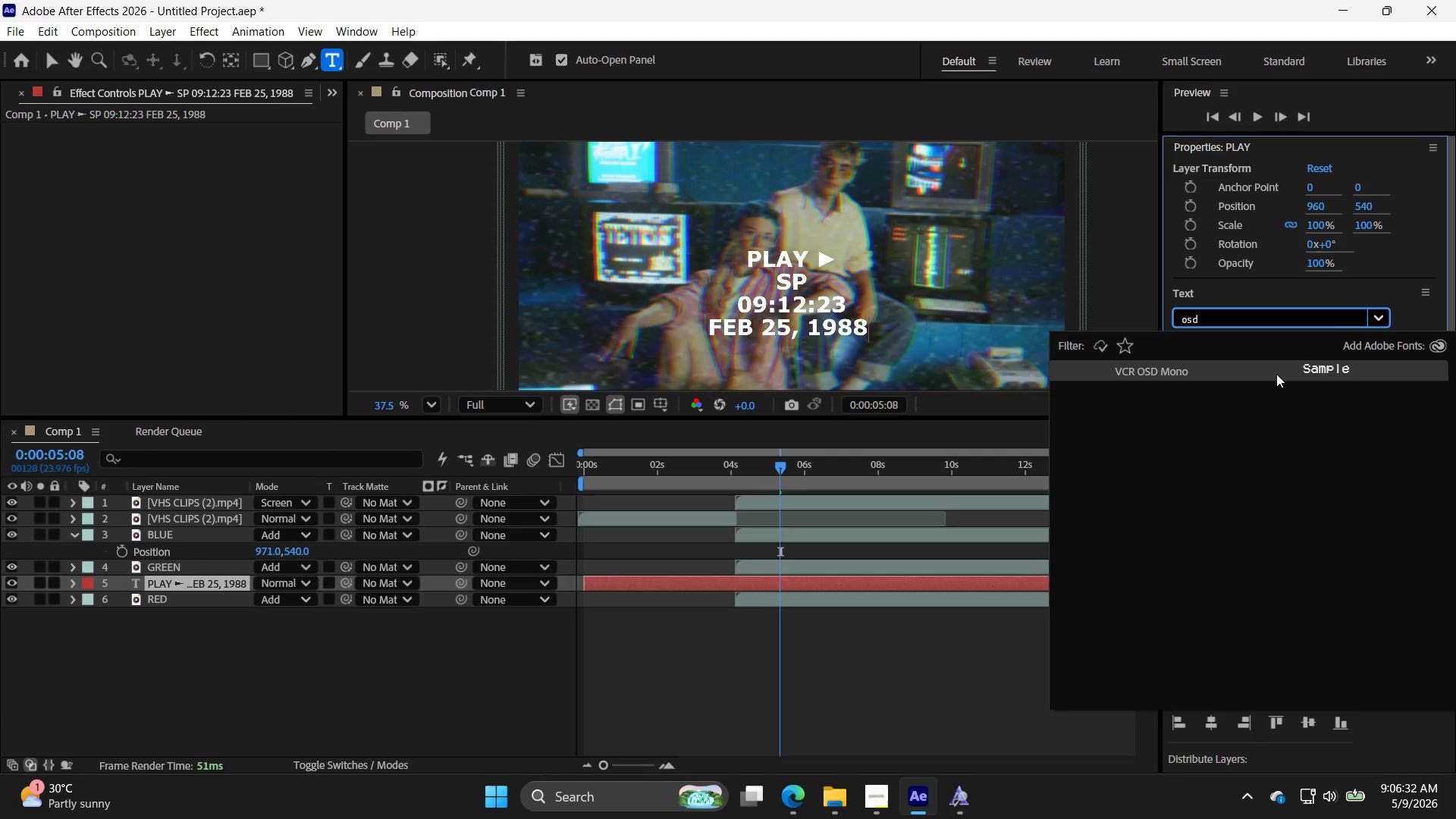 
left_click([1279, 374])
 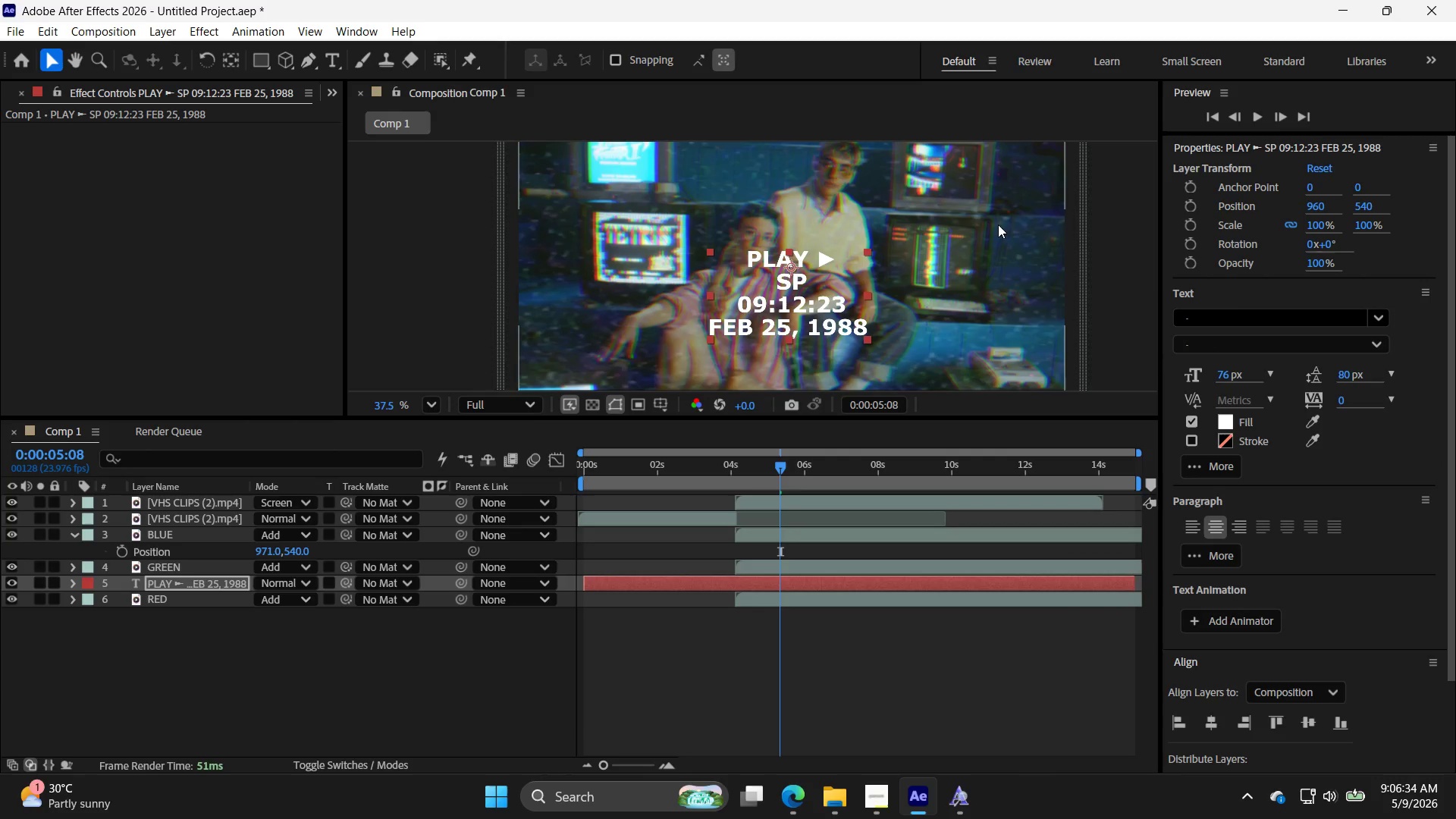 
left_click([1266, 322])
 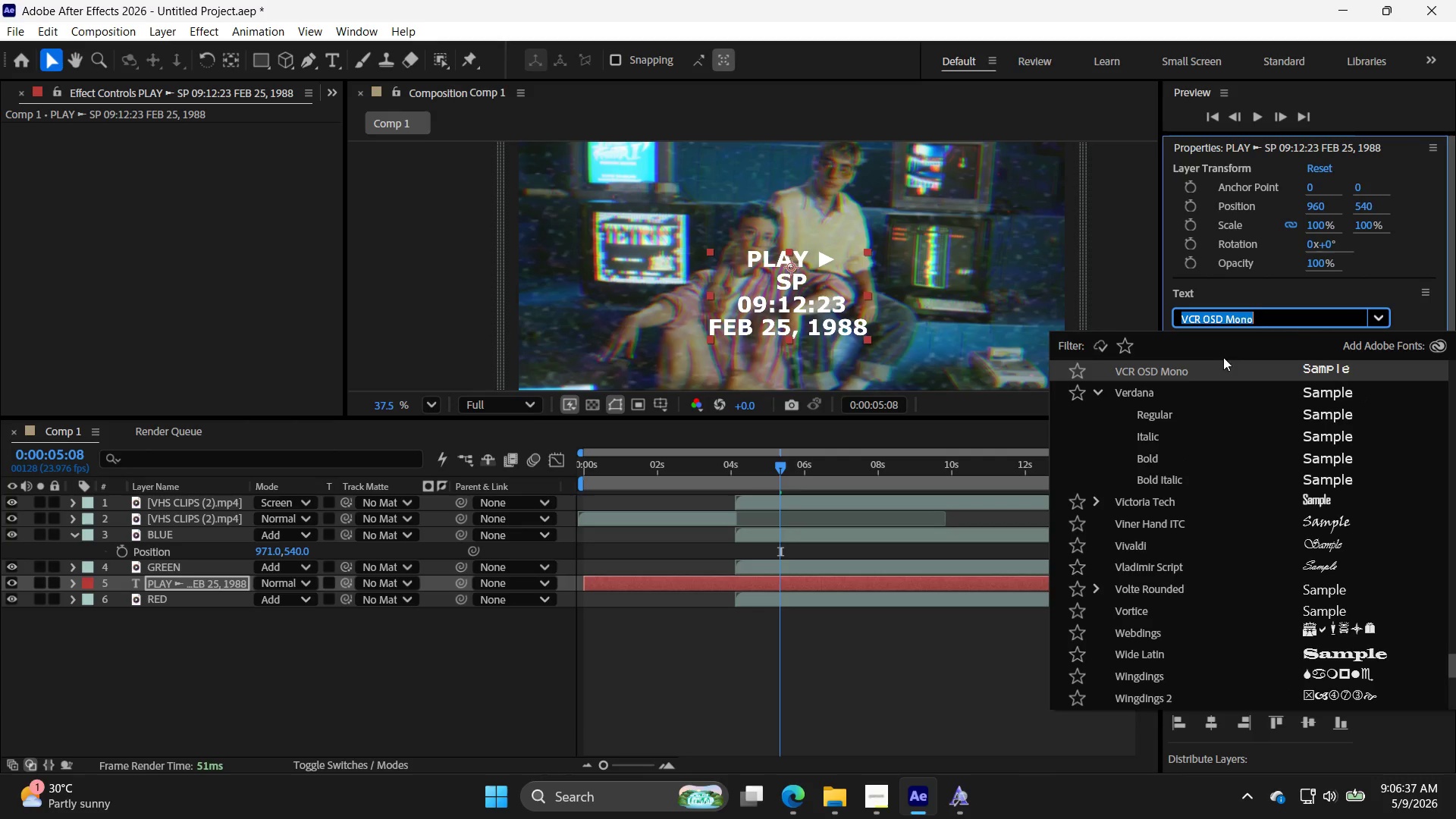 
left_click([1191, 377])
 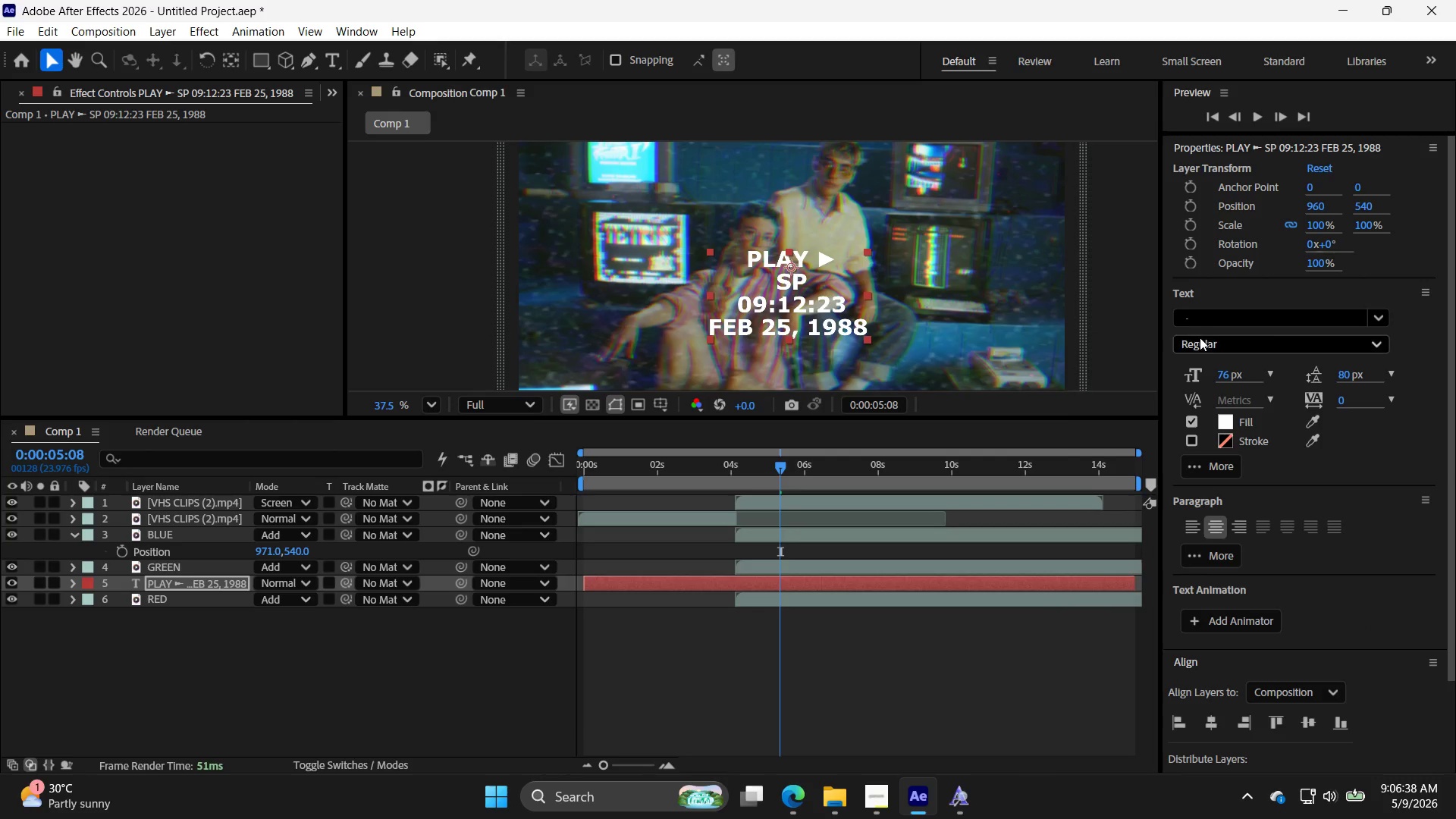 
left_click([1207, 341])
 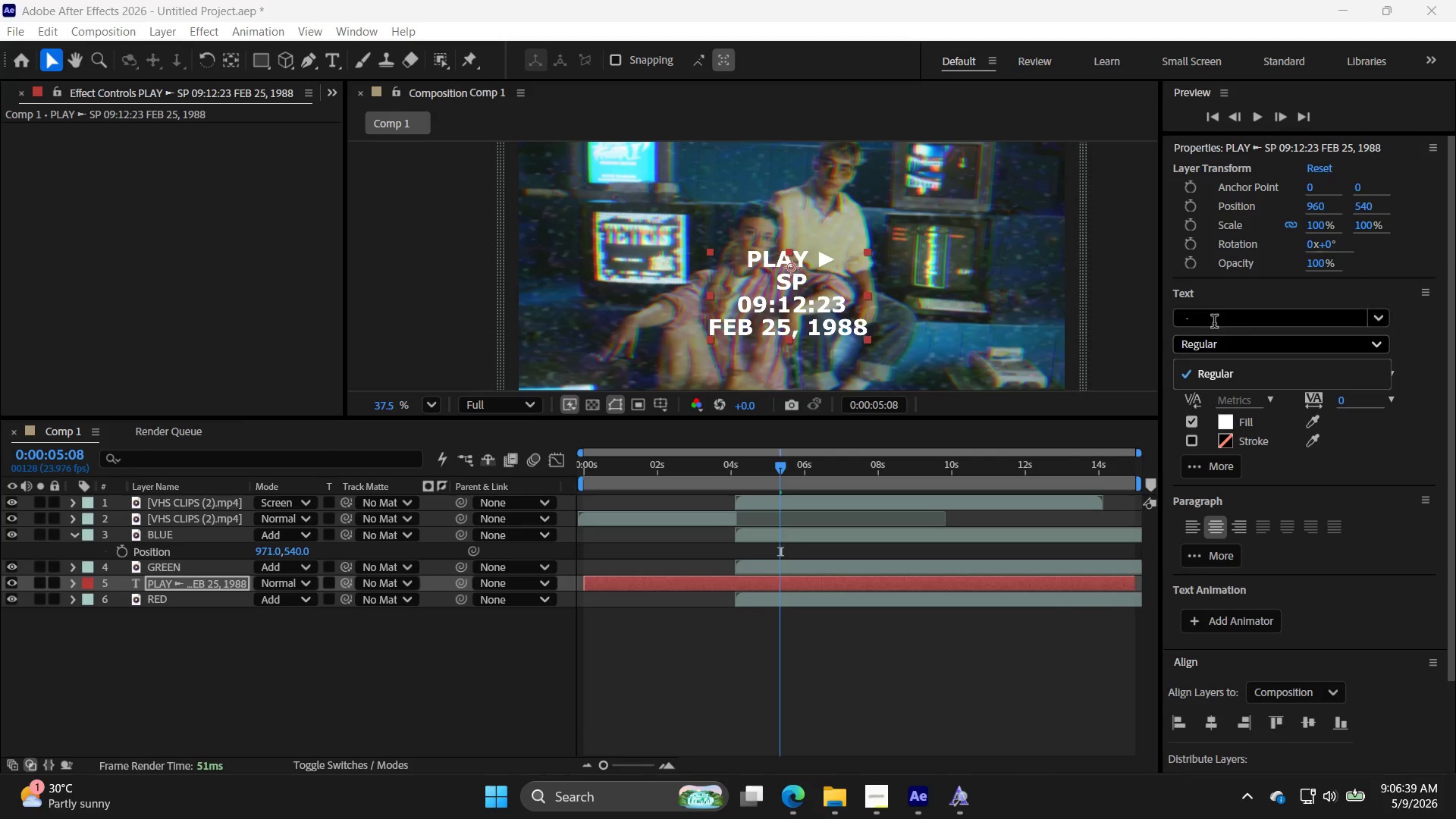 
left_click([1214, 320])
 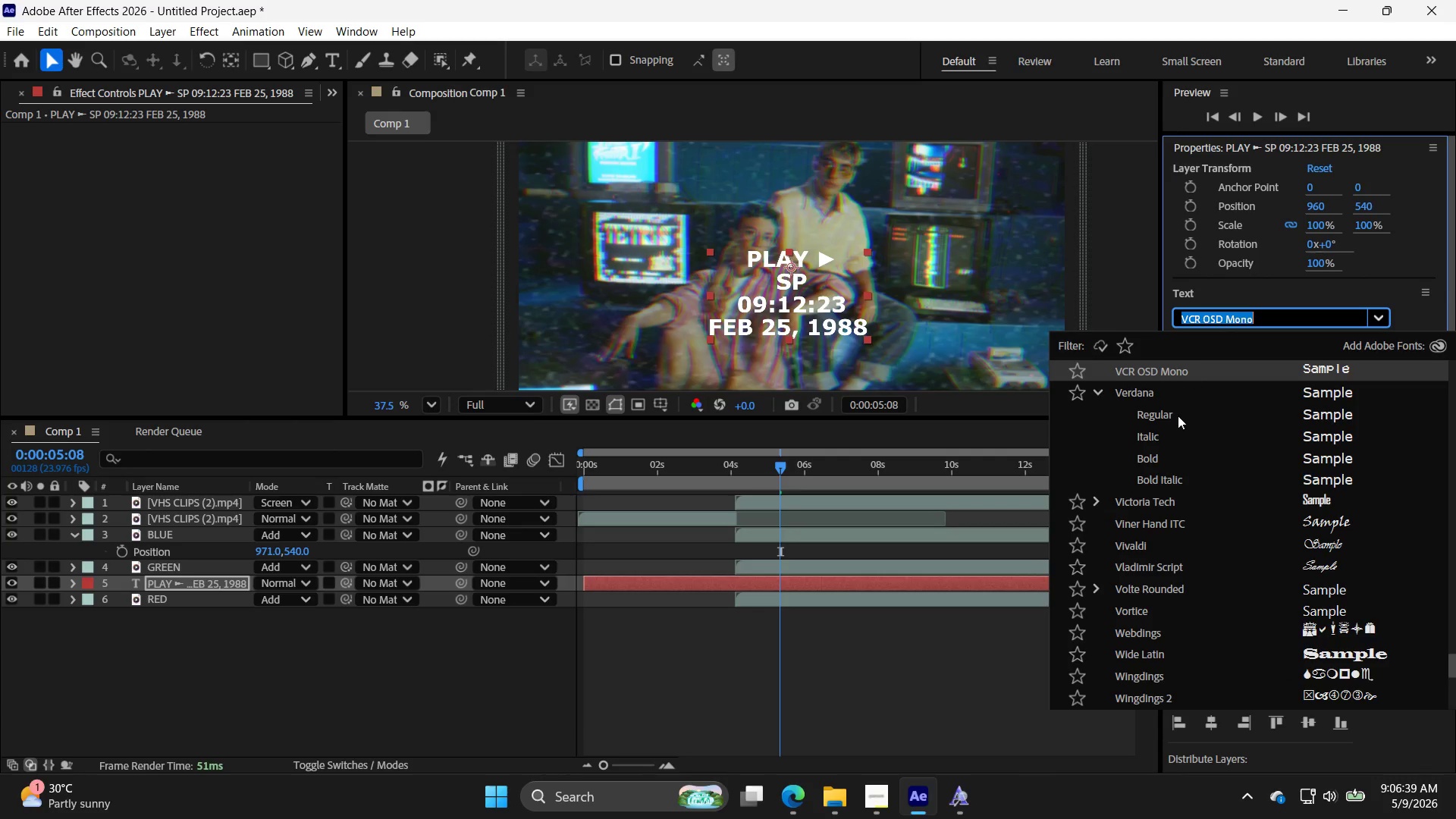 
left_click([1173, 433])
 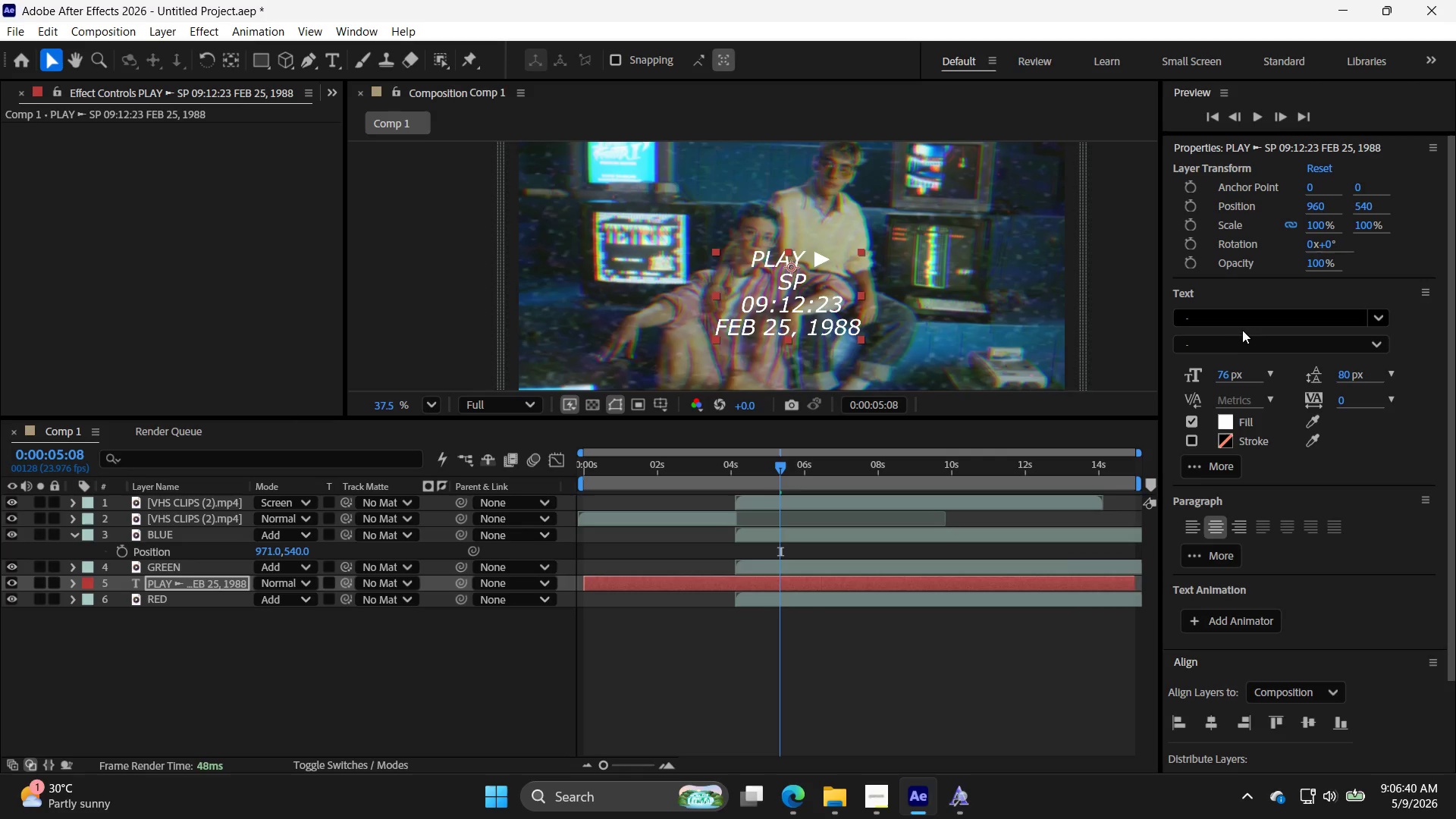 
left_click([1244, 328])
 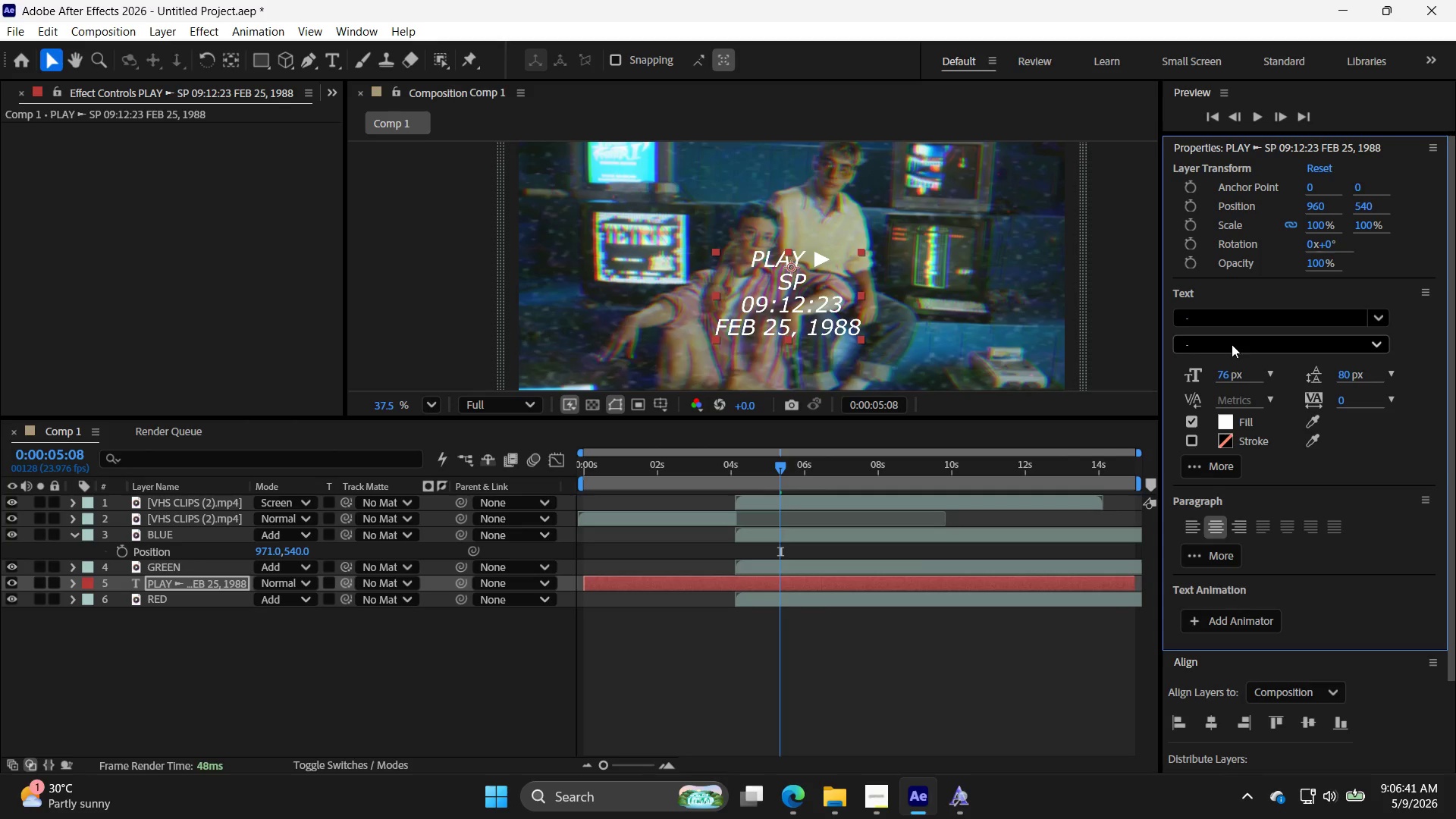 
left_click([1241, 319])
 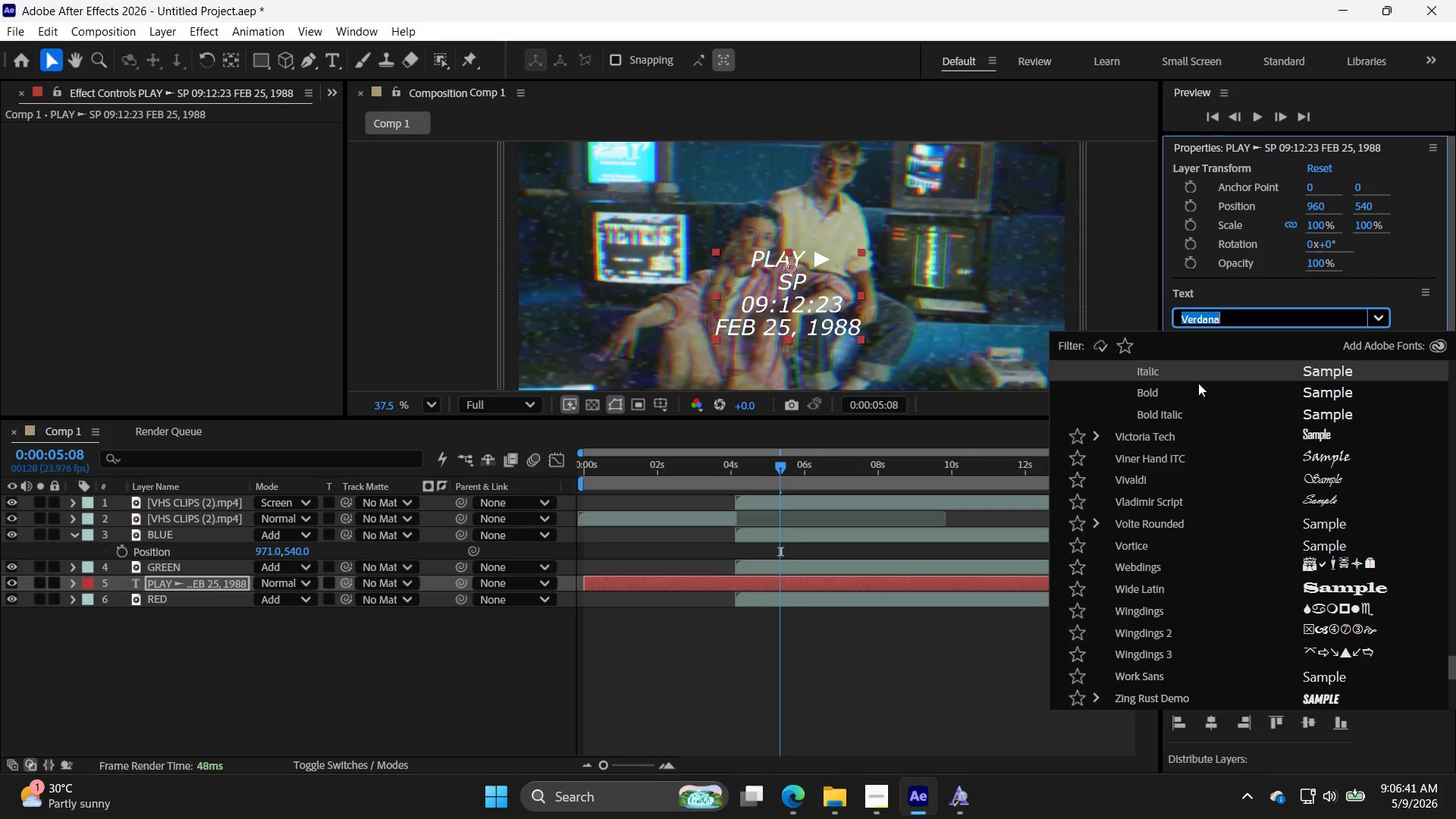 
scroll: coordinate [1197, 444], scroll_direction: up, amount: 5.0
 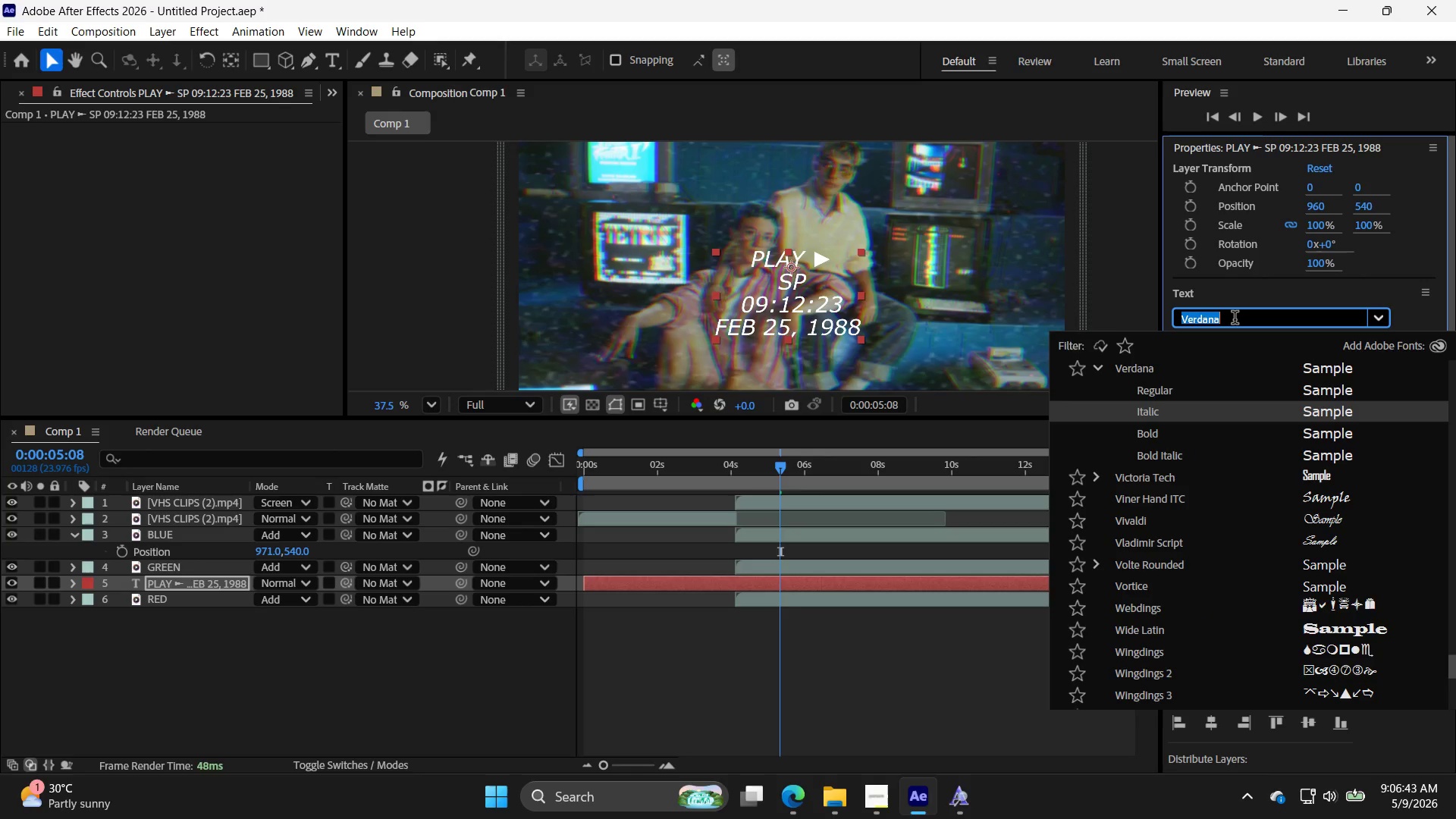 
type(osd)
 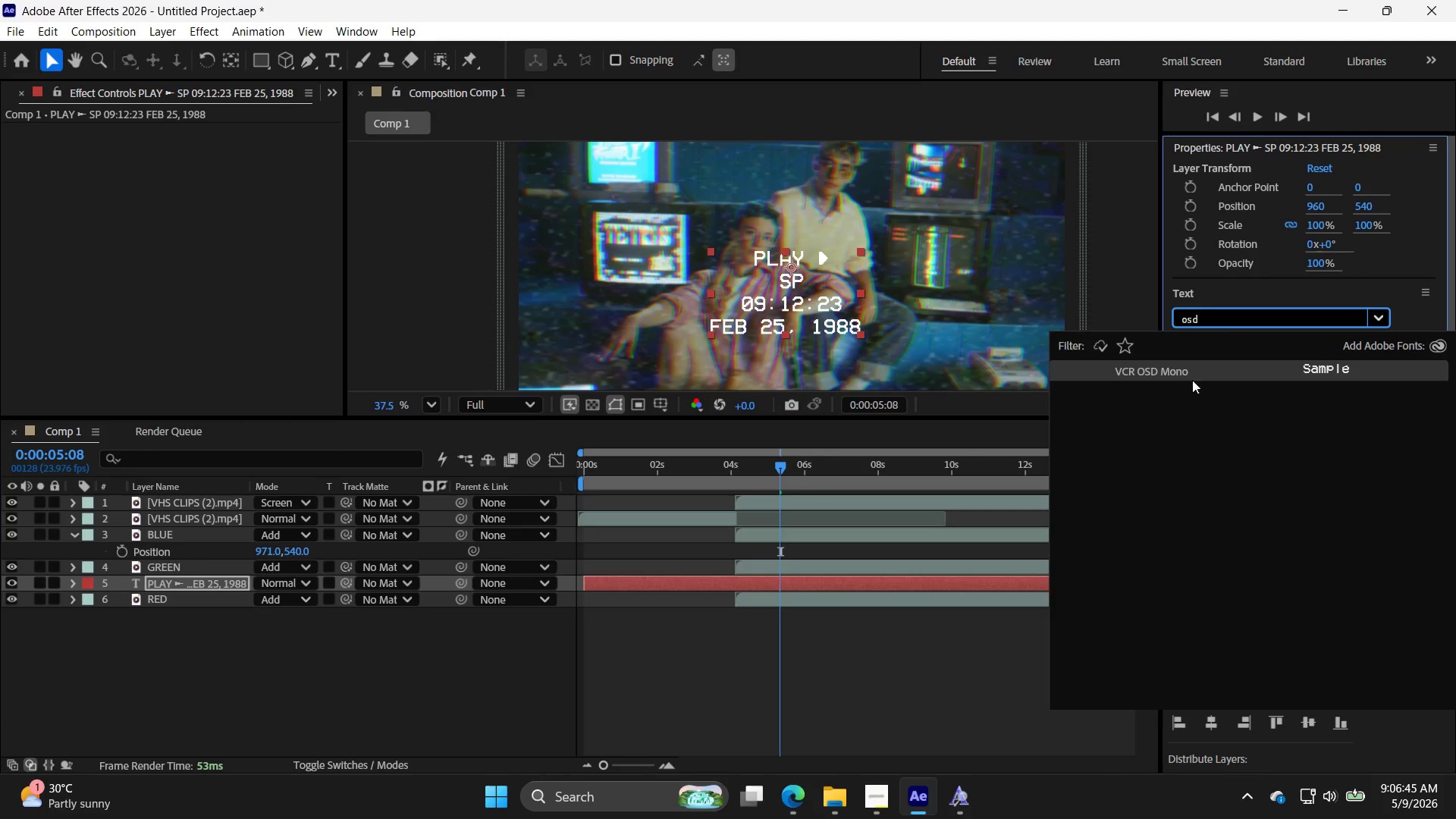 
left_click([1213, 366])
 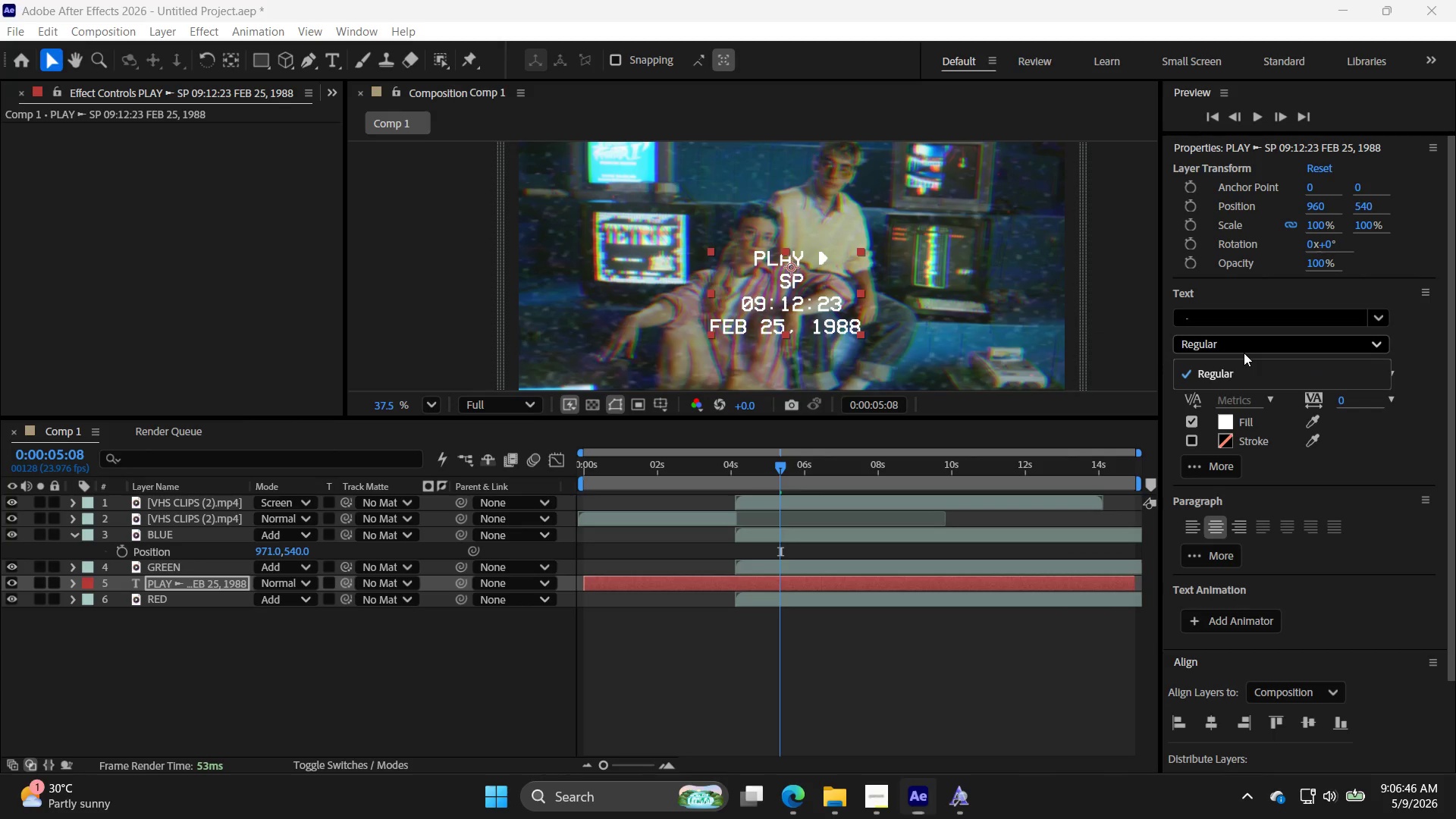 
double_click([1244, 353])
 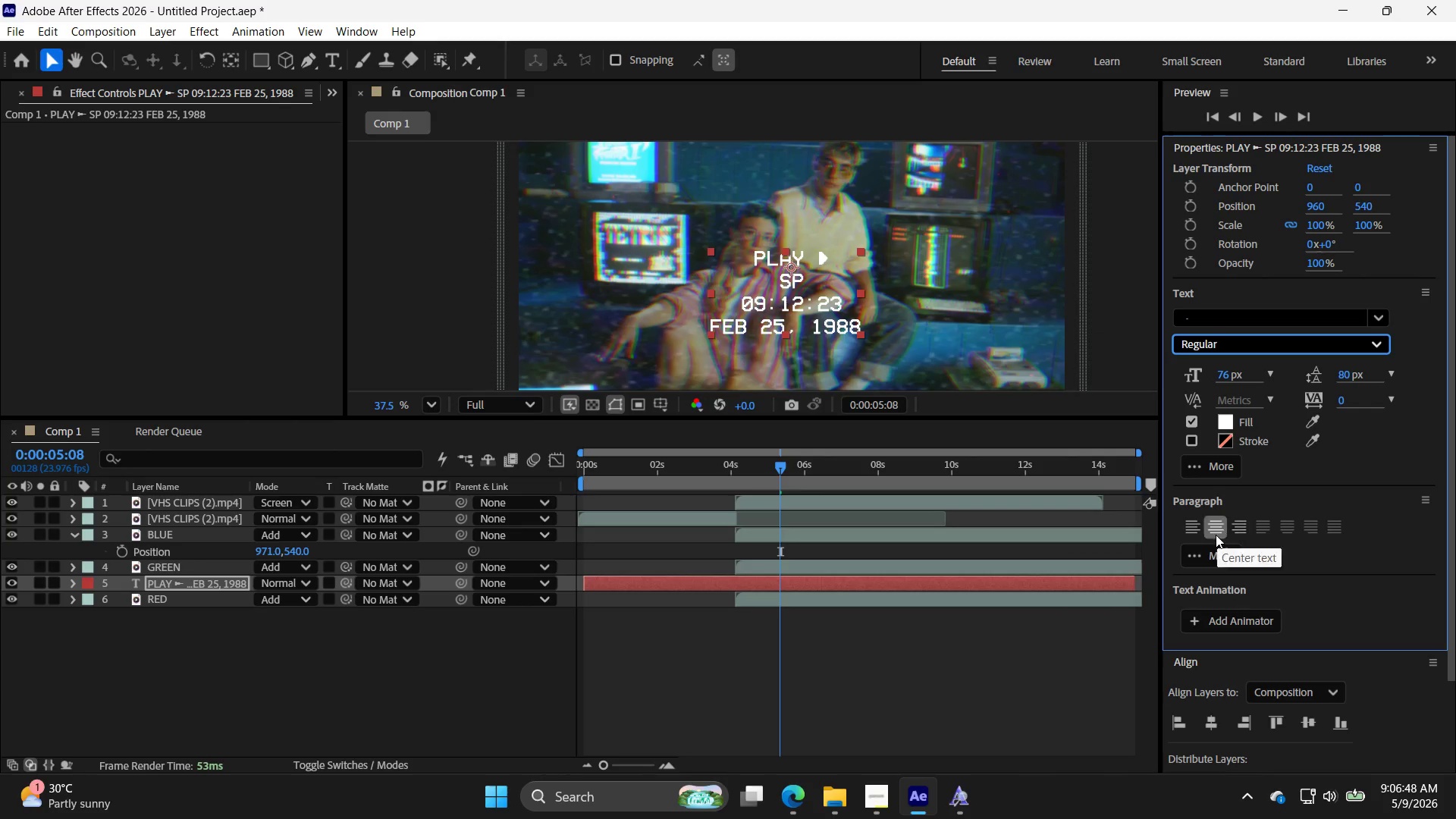 
left_click([1193, 528])
 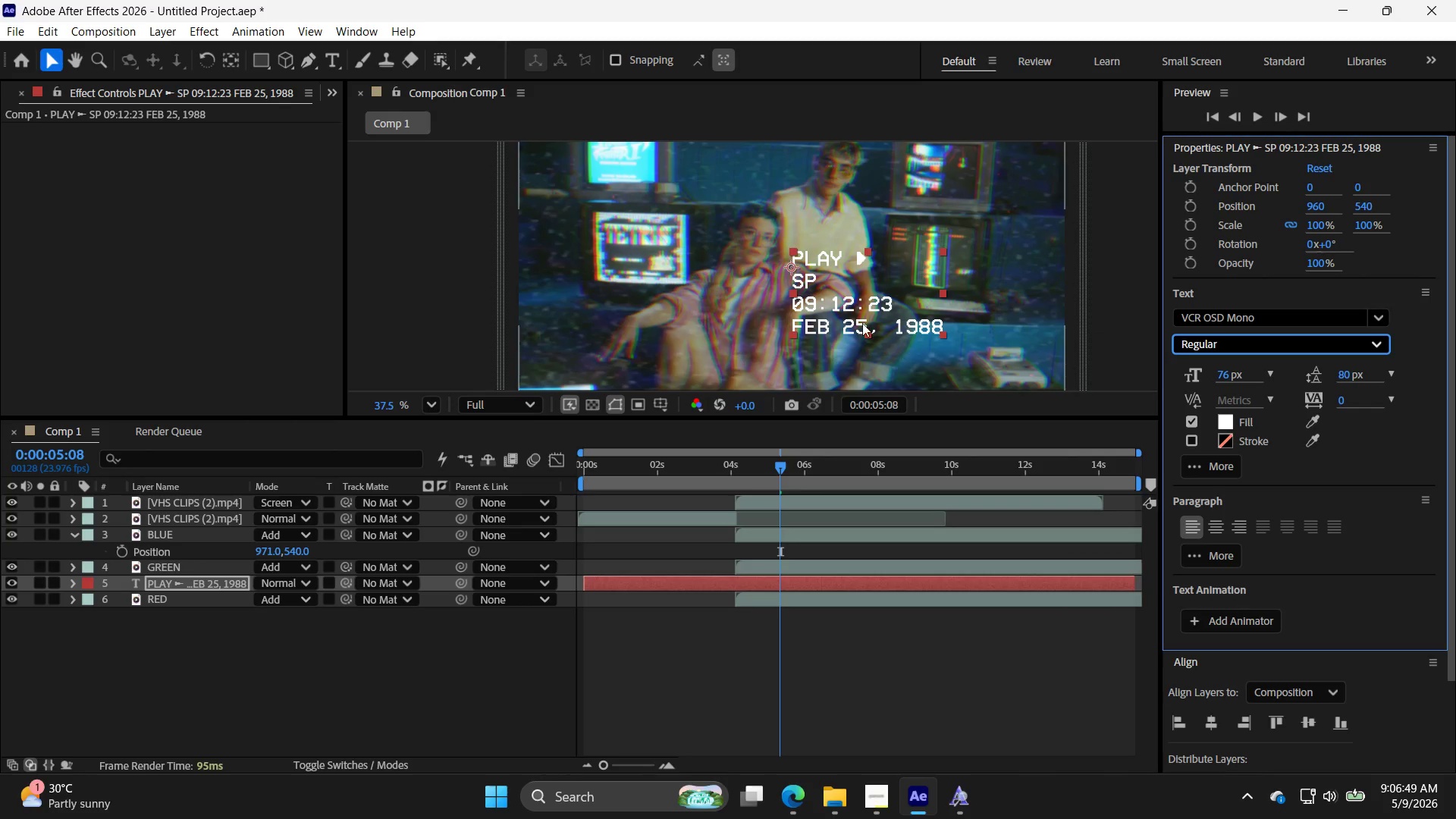 
left_click_drag(start_coordinate=[849, 309], to_coordinate=[624, 184])
 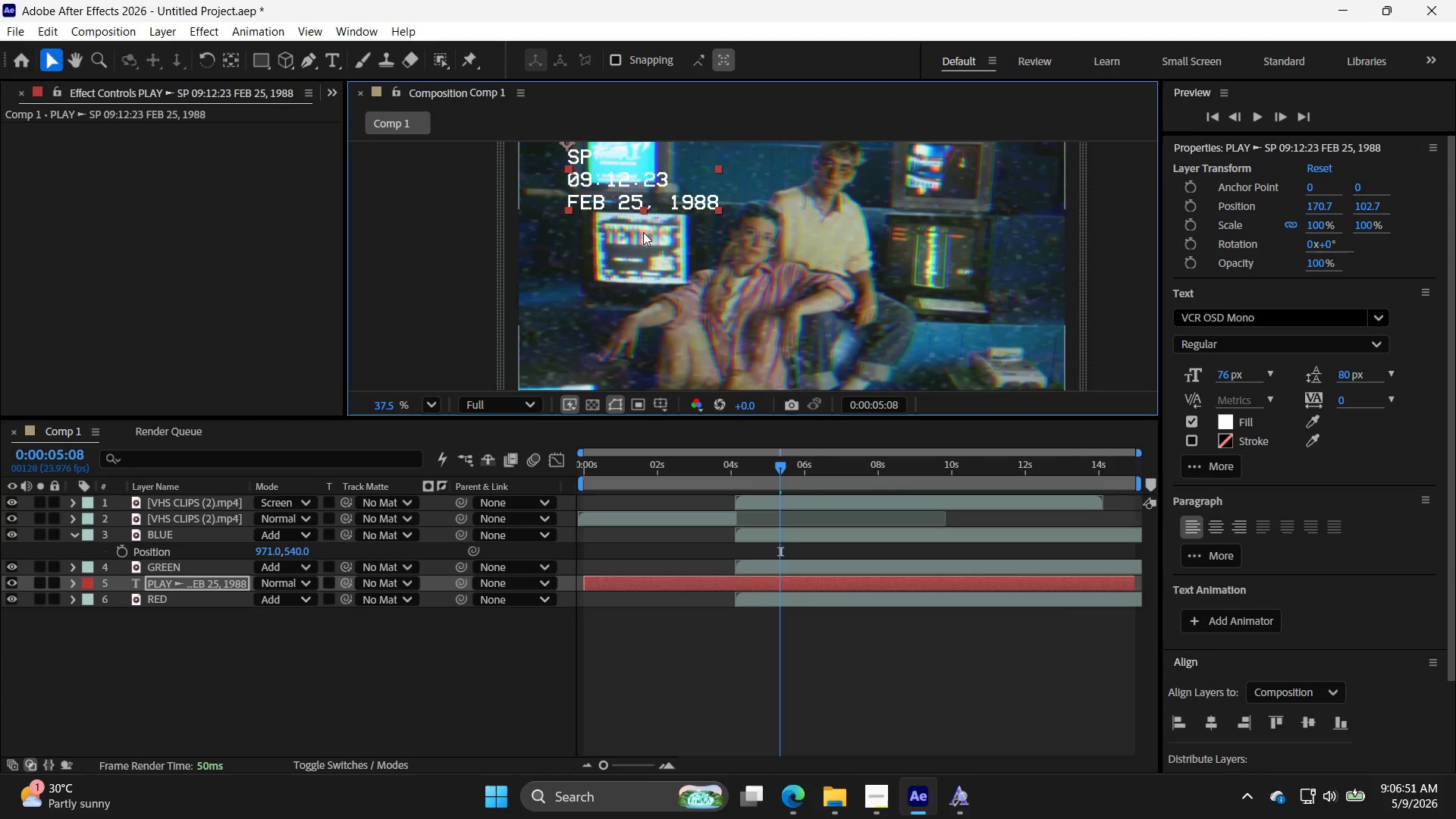 
hold_key(key=Space, duration=0.7)
 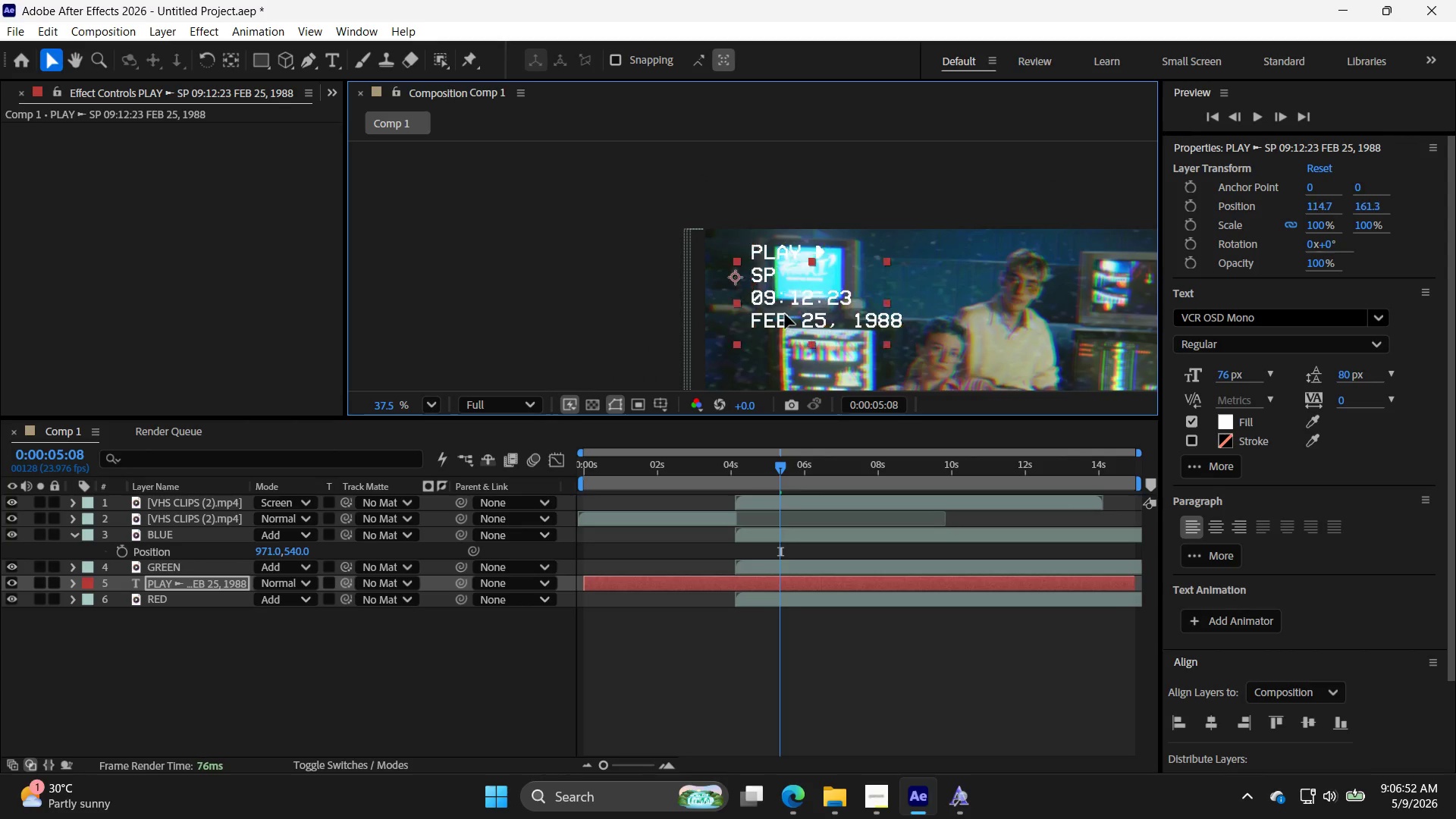 
left_click_drag(start_coordinate=[656, 260], to_coordinate=[843, 375])
 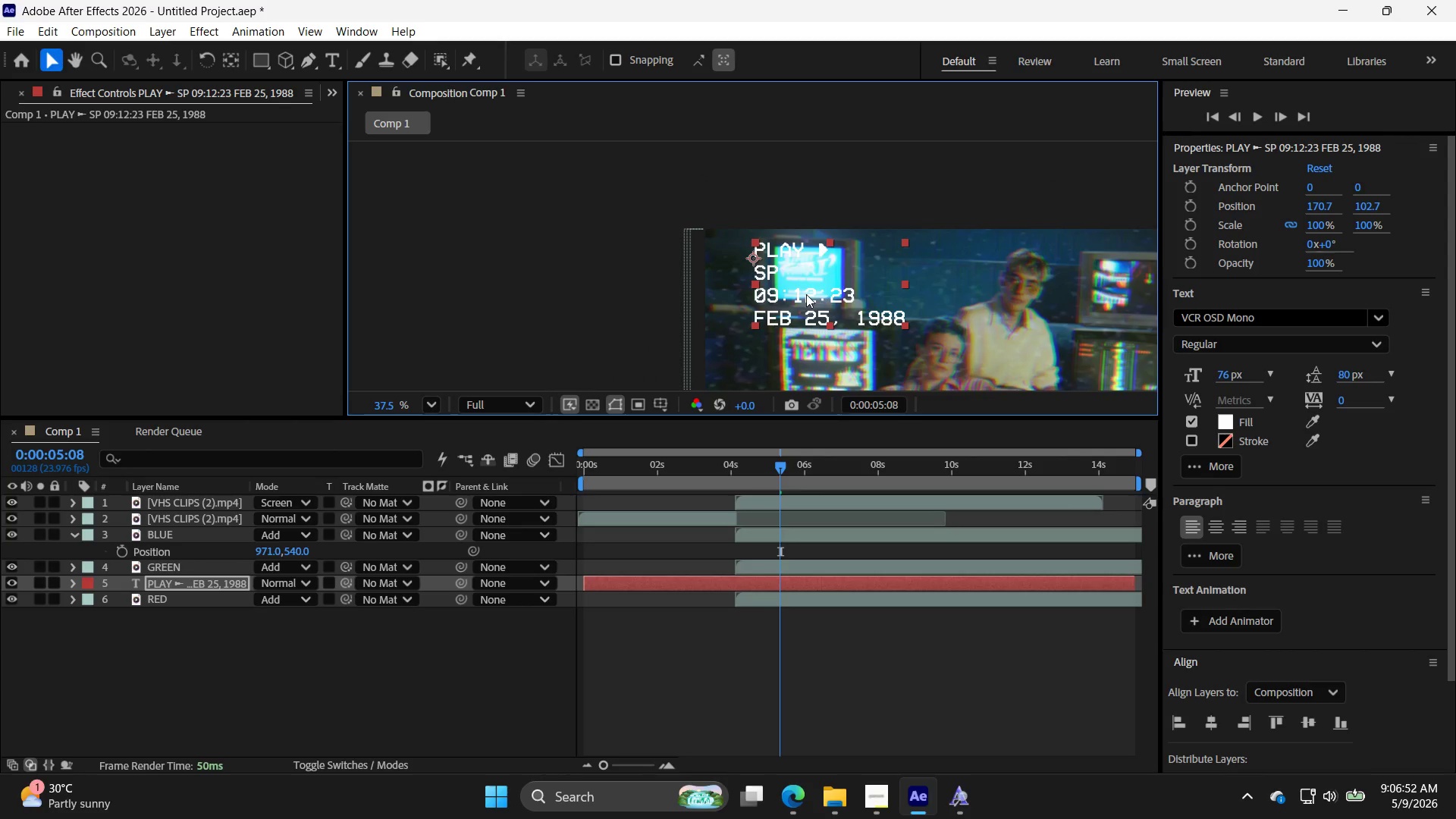 
left_click_drag(start_coordinate=[806, 294], to_coordinate=[783, 309])
 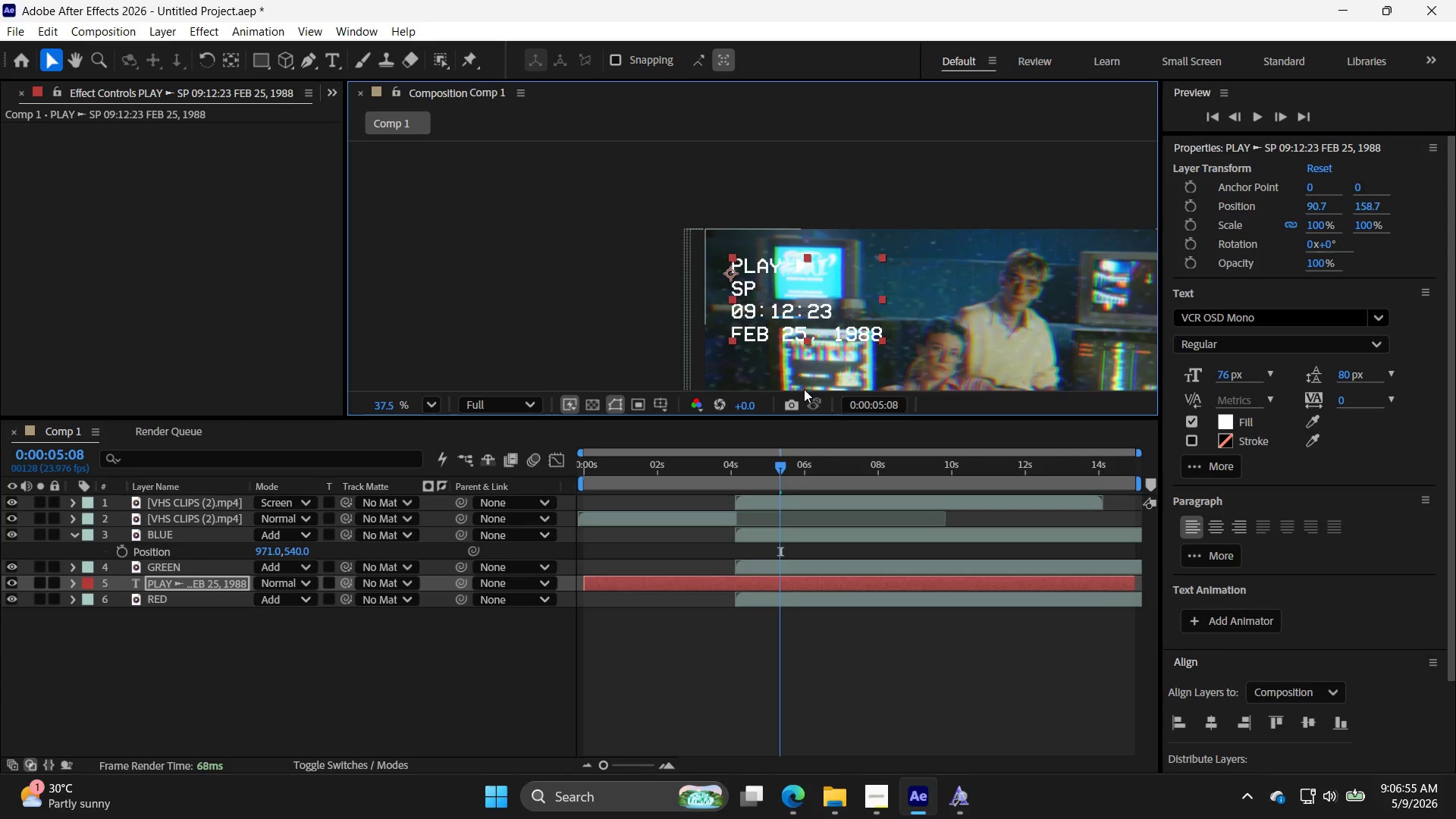 
hold_key(key=Space, duration=0.69)
 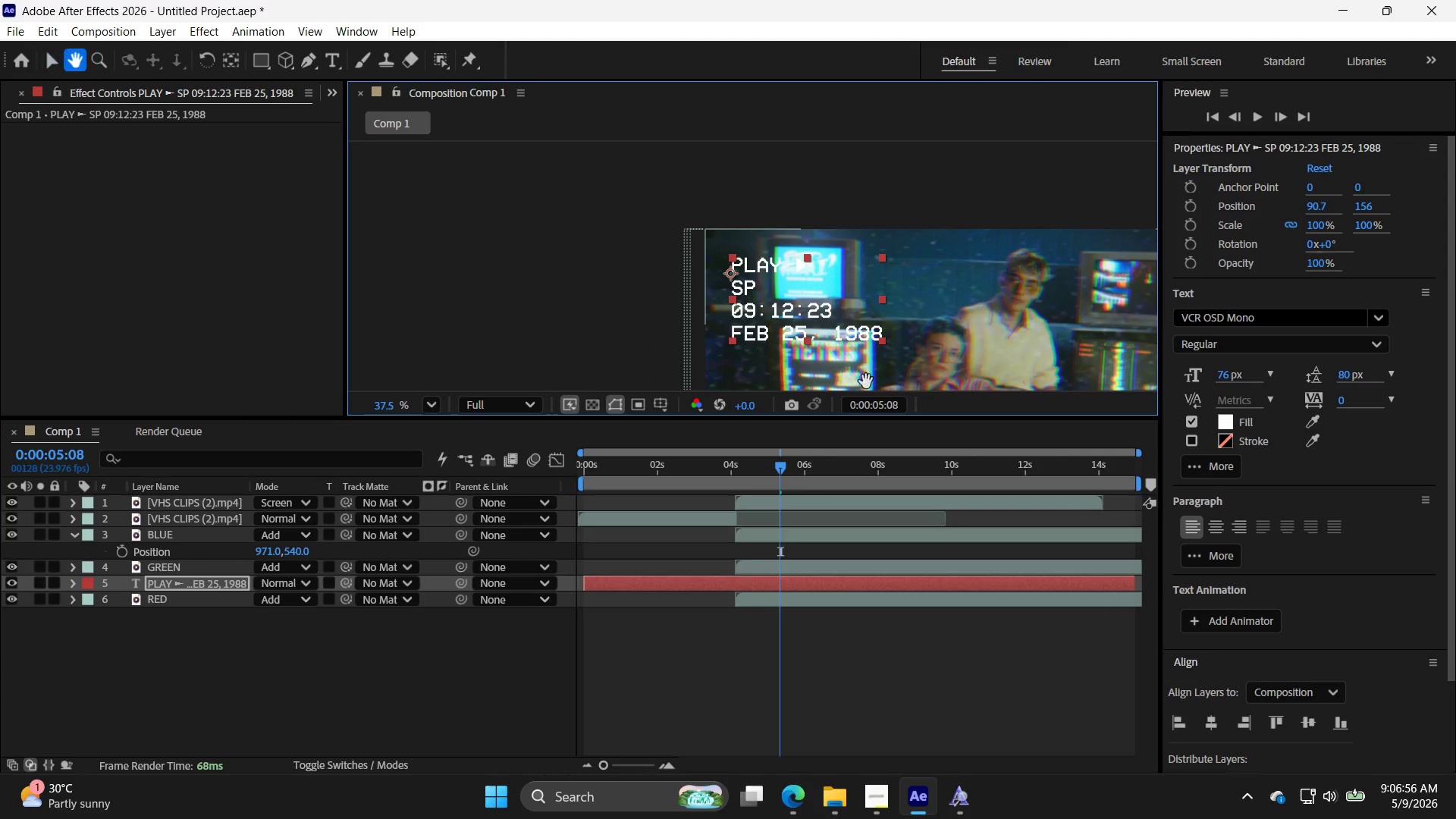 
left_click_drag(start_coordinate=[799, 425], to_coordinate=[804, 356])
 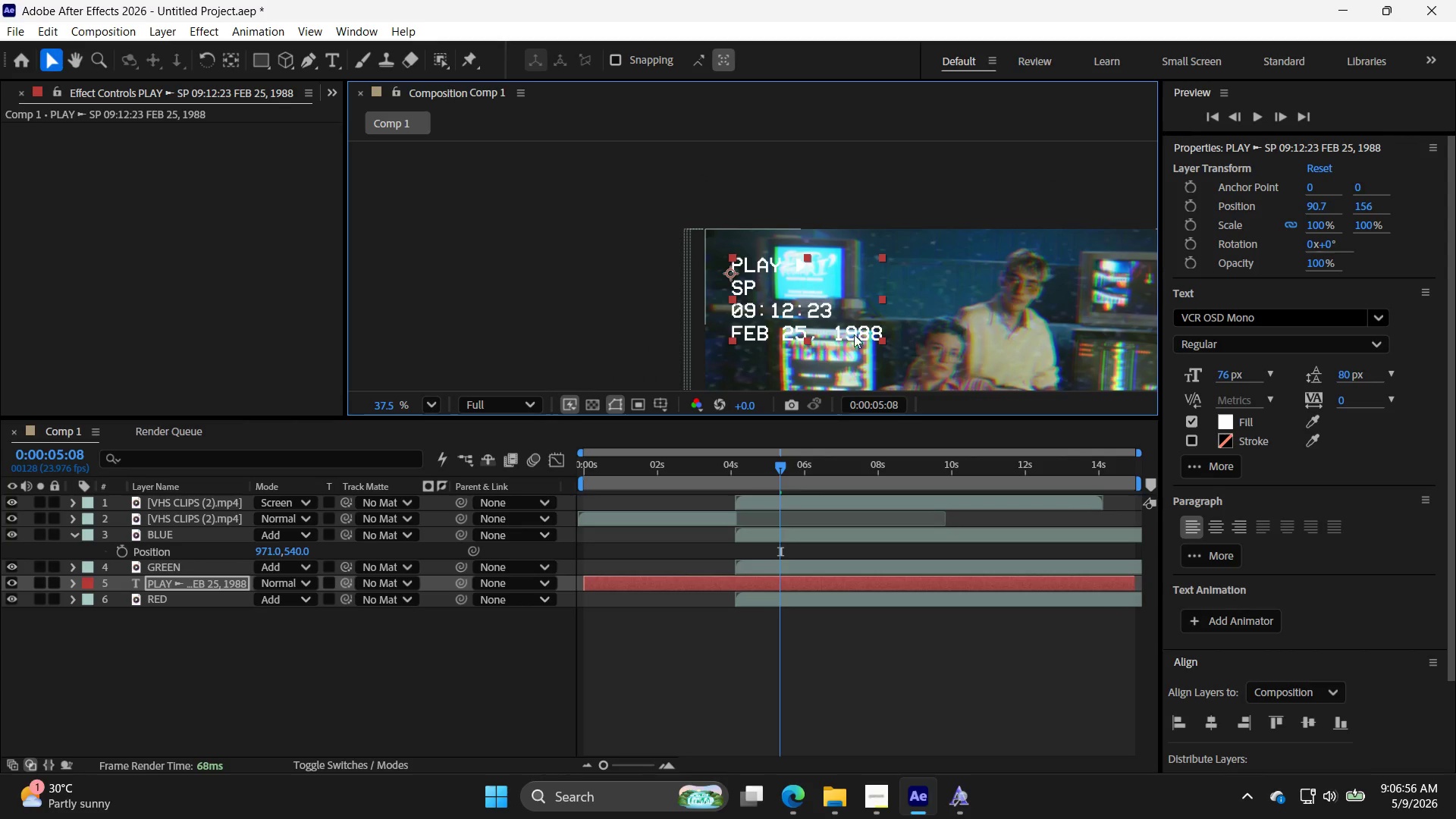 
hold_key(key=Space, duration=0.56)
 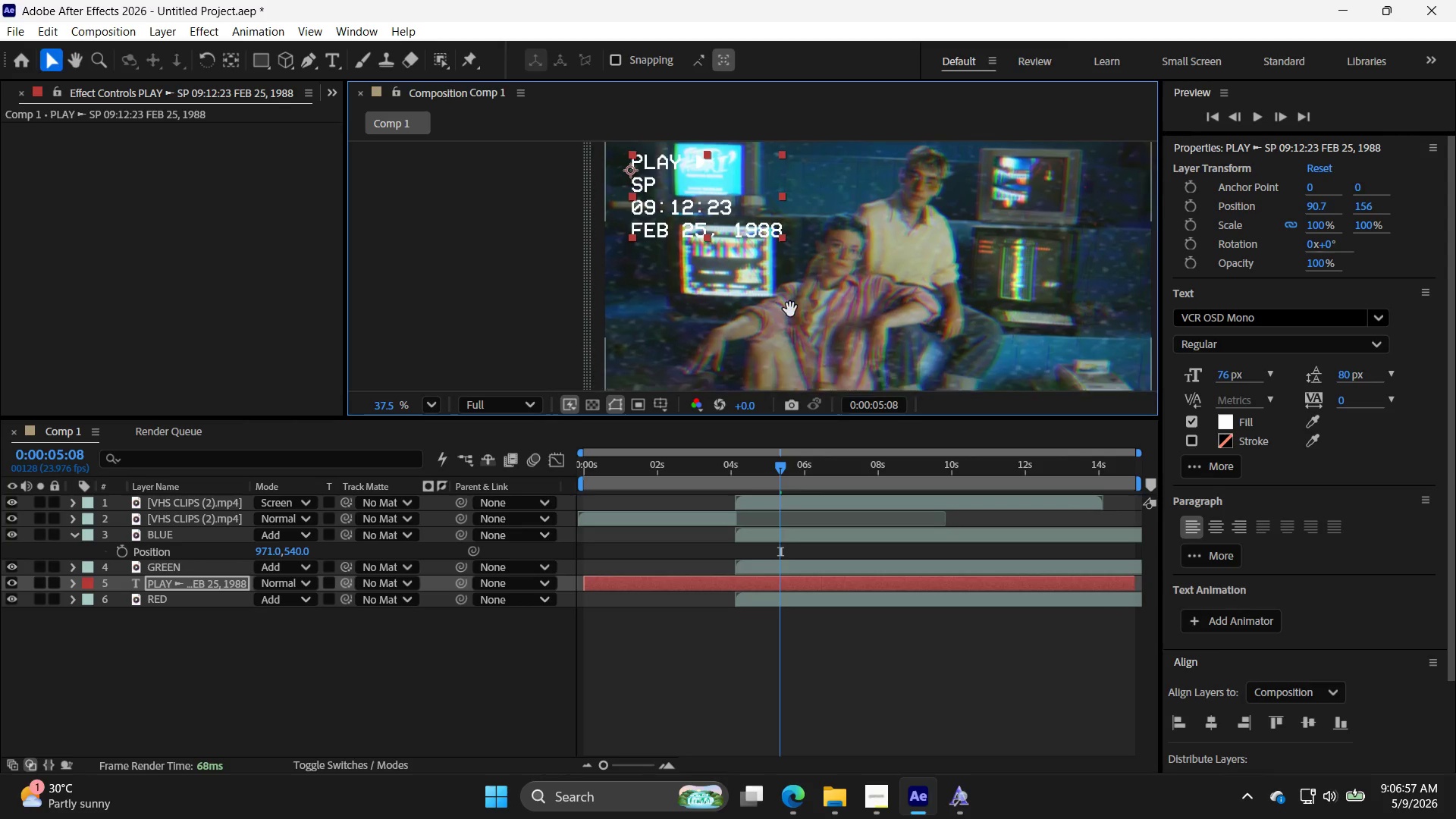 
left_click_drag(start_coordinate=[869, 386], to_coordinate=[802, 303])
 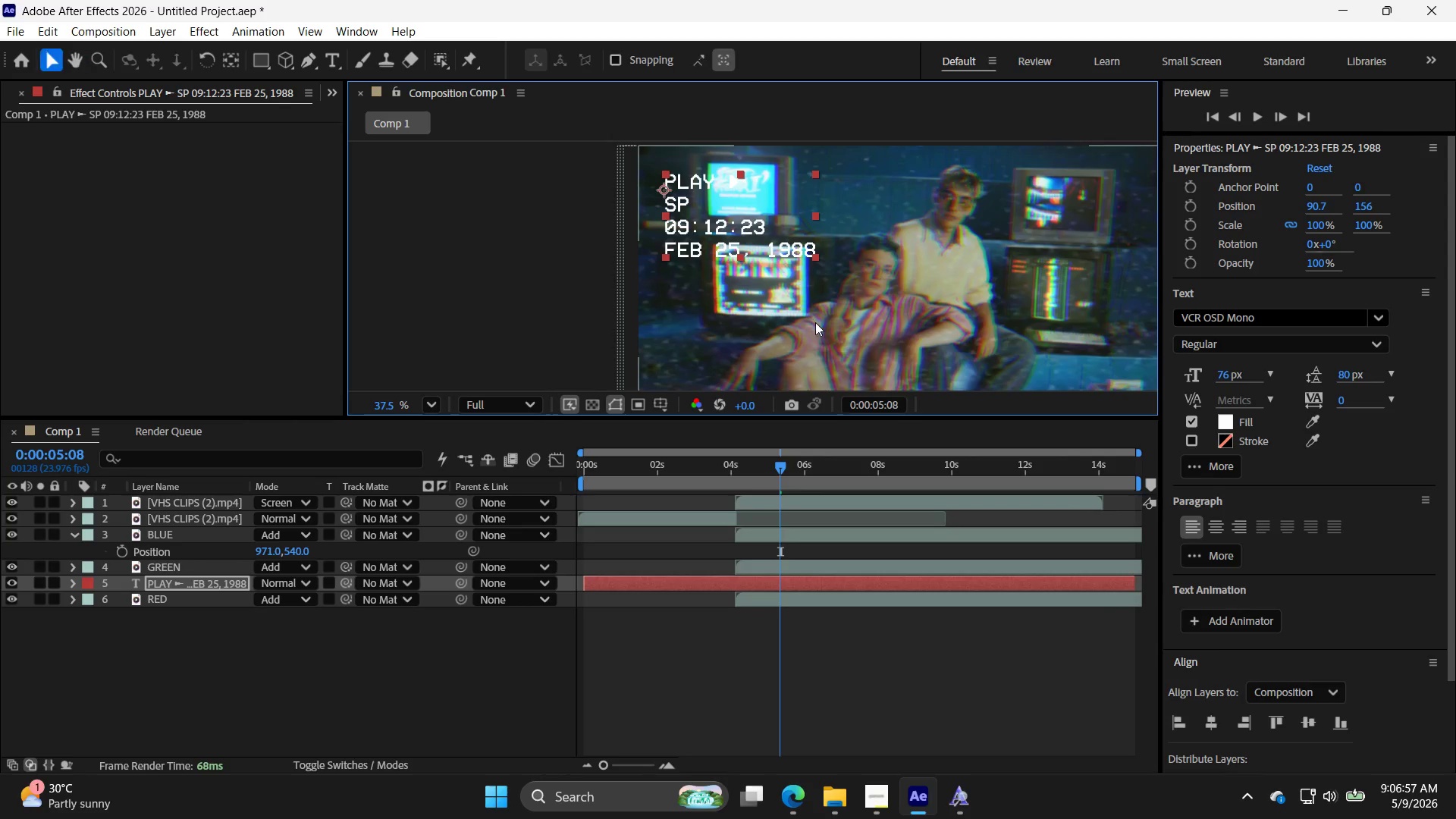 
hold_key(key=Space, duration=0.48)
 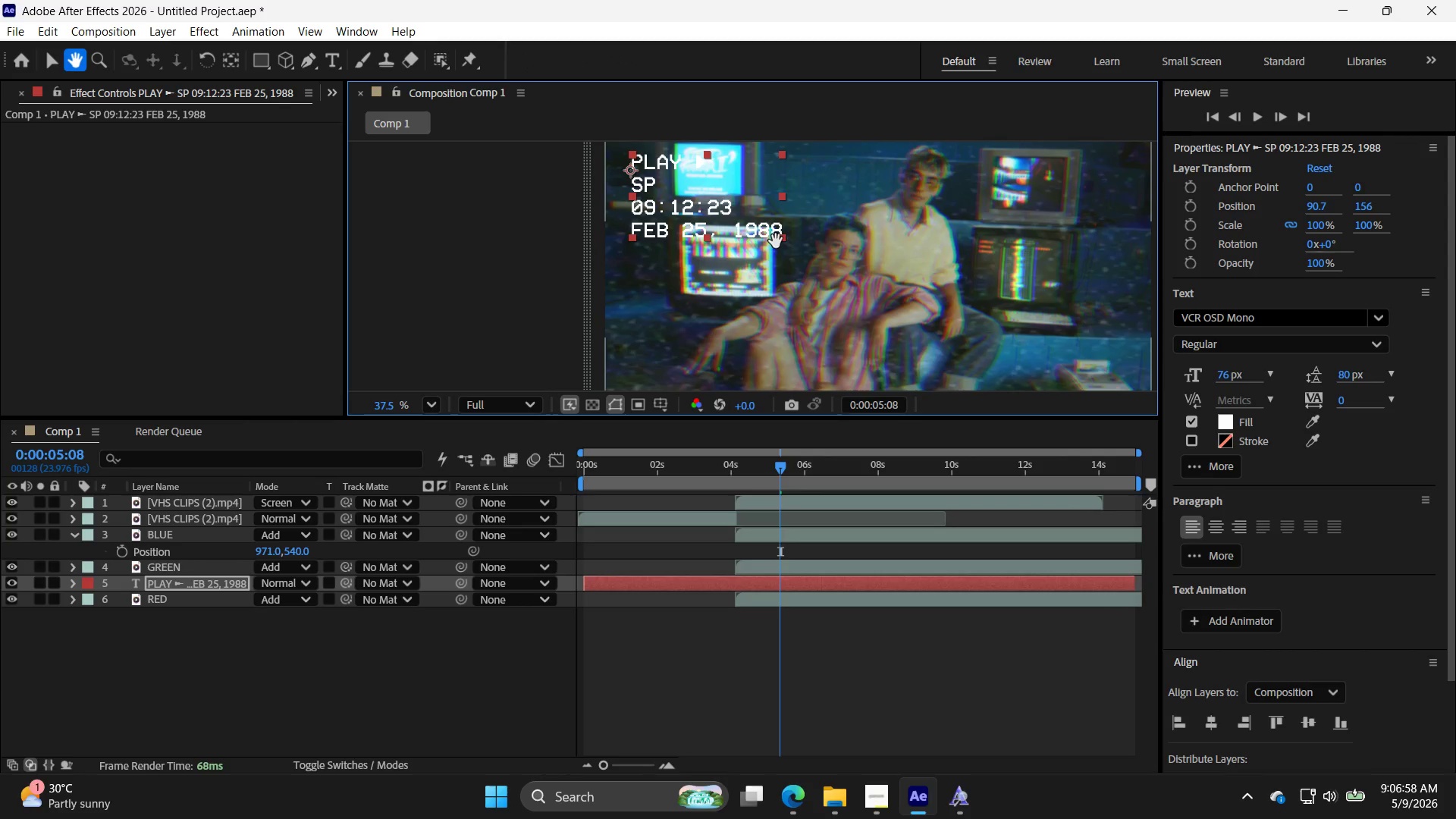 
left_click_drag(start_coordinate=[824, 329], to_coordinate=[790, 309])
 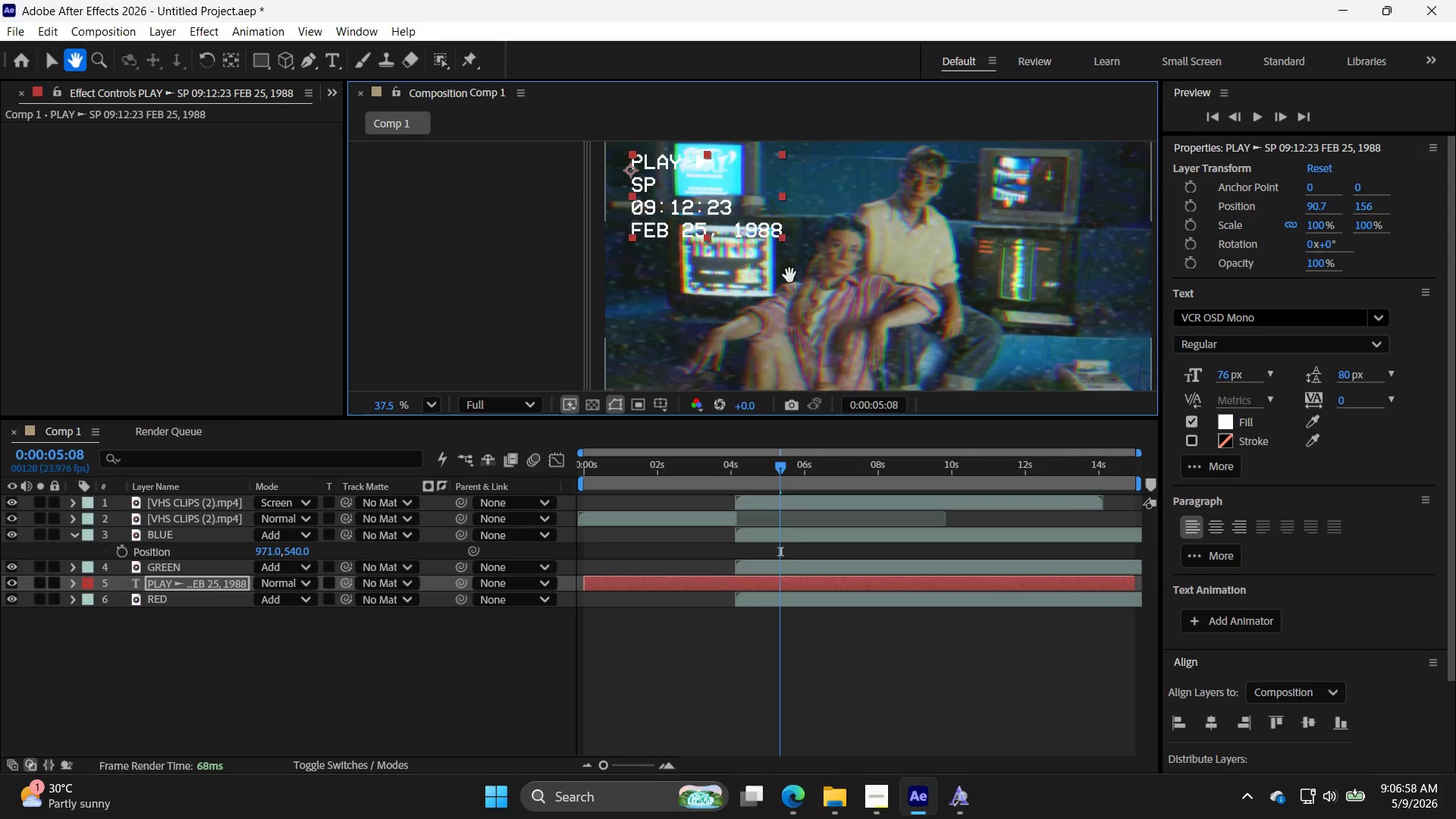 
key(Alt+AltLeft)
 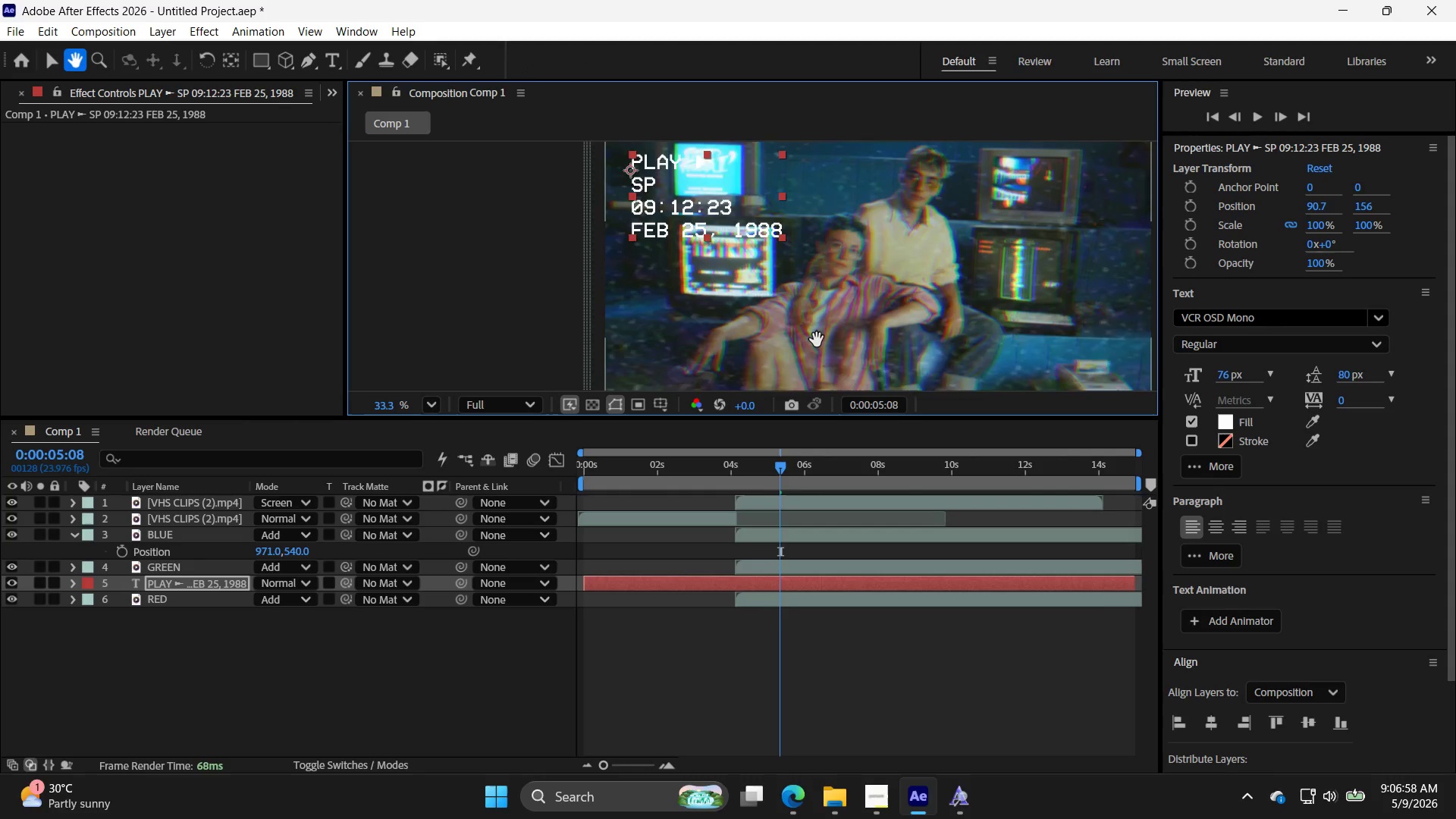 
key(Alt+AltLeft)
 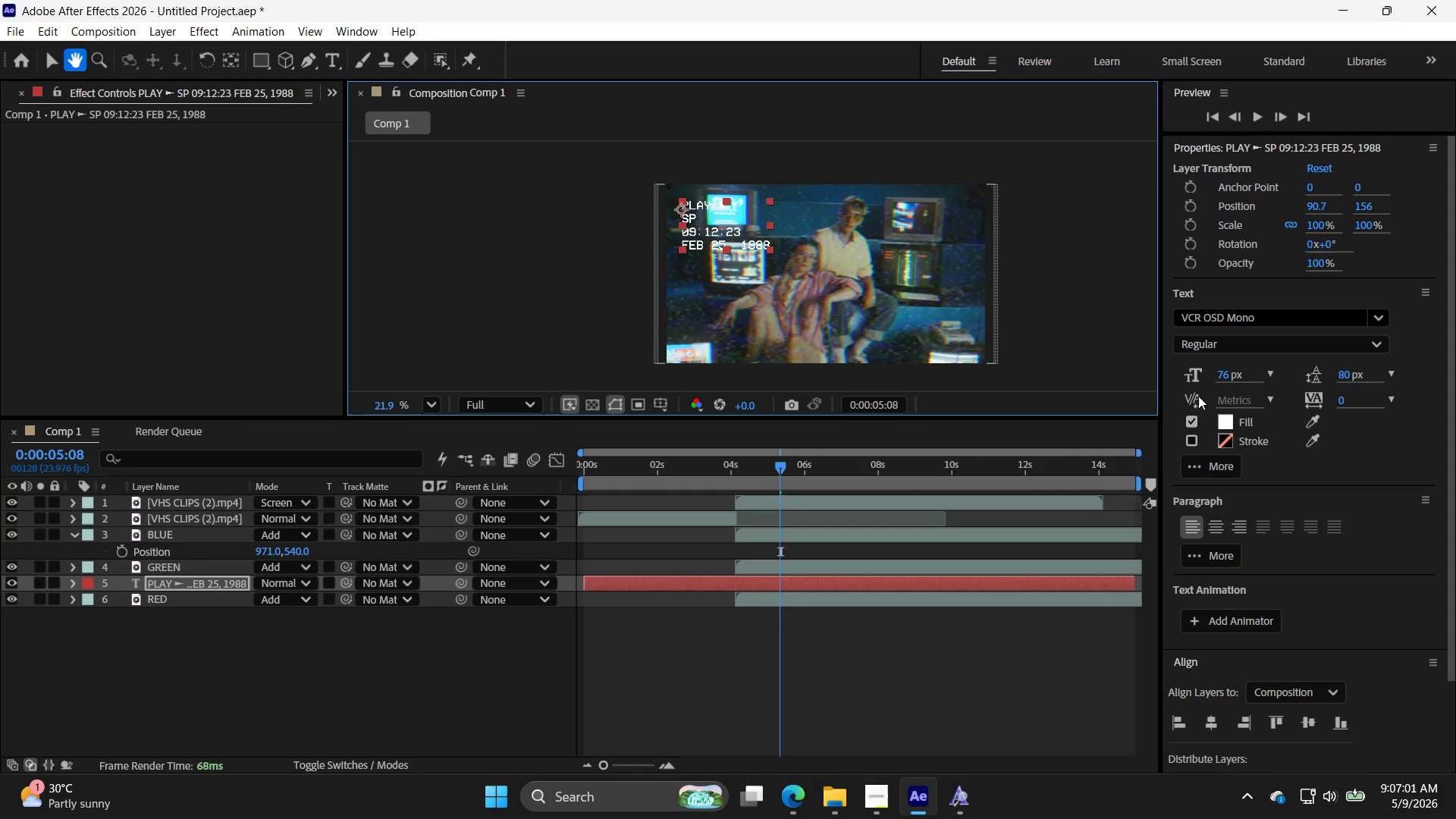 
scroll: coordinate [817, 334], scroll_direction: down, amount: 4.0
 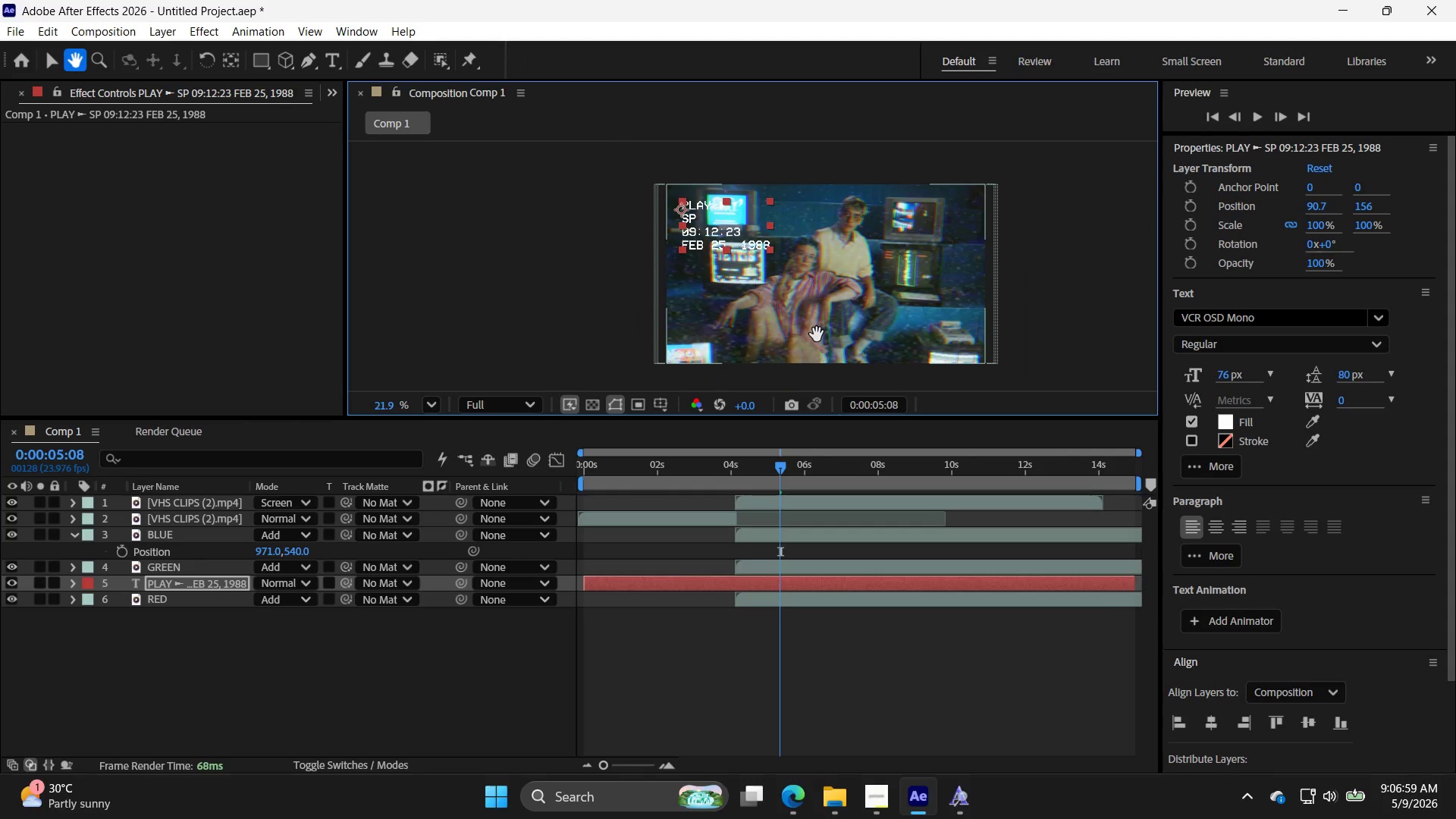 
left_click_drag(start_coordinate=[1235, 377], to_coordinate=[1215, 384])
 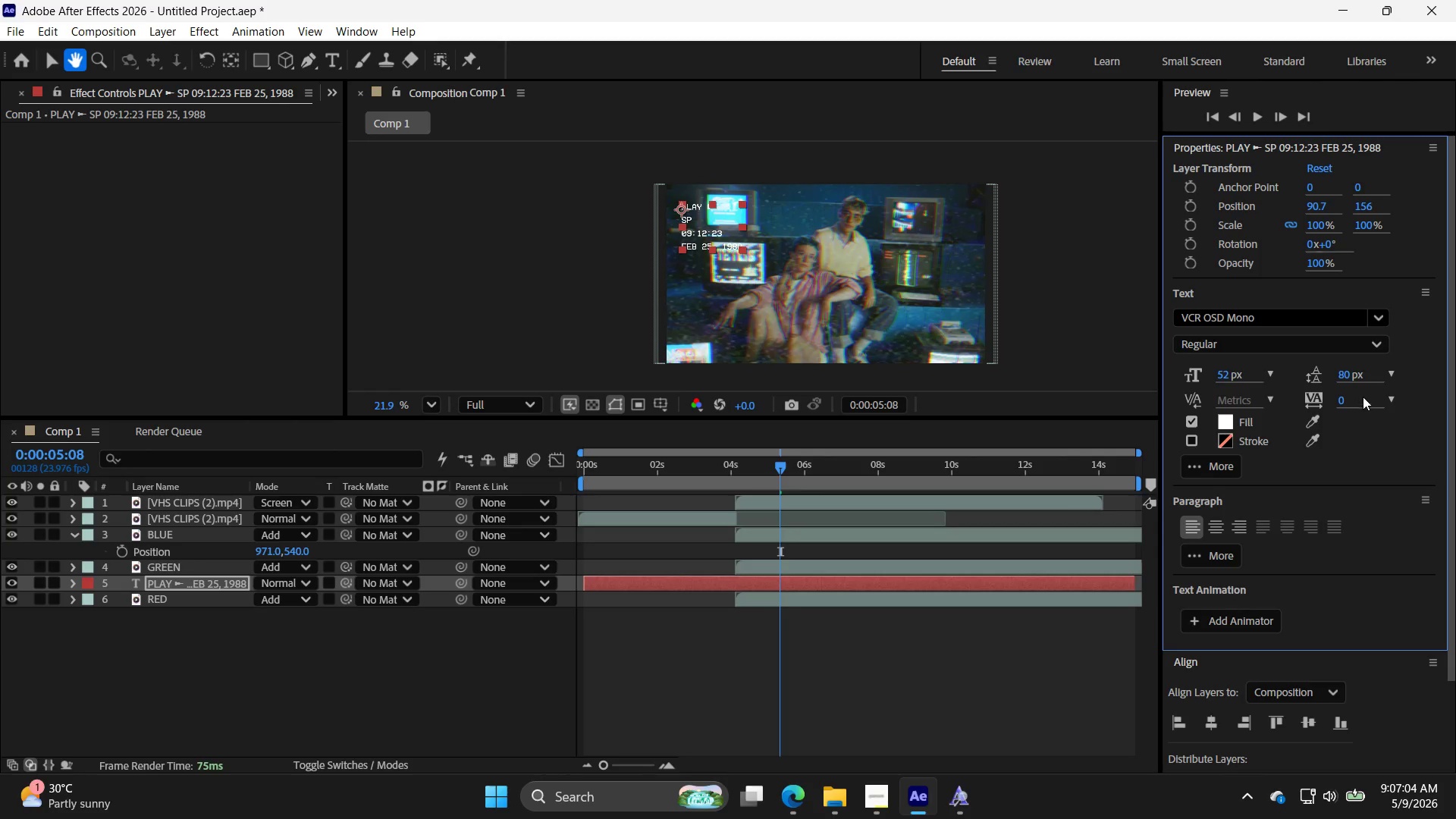 
left_click_drag(start_coordinate=[1357, 373], to_coordinate=[1336, 379])
 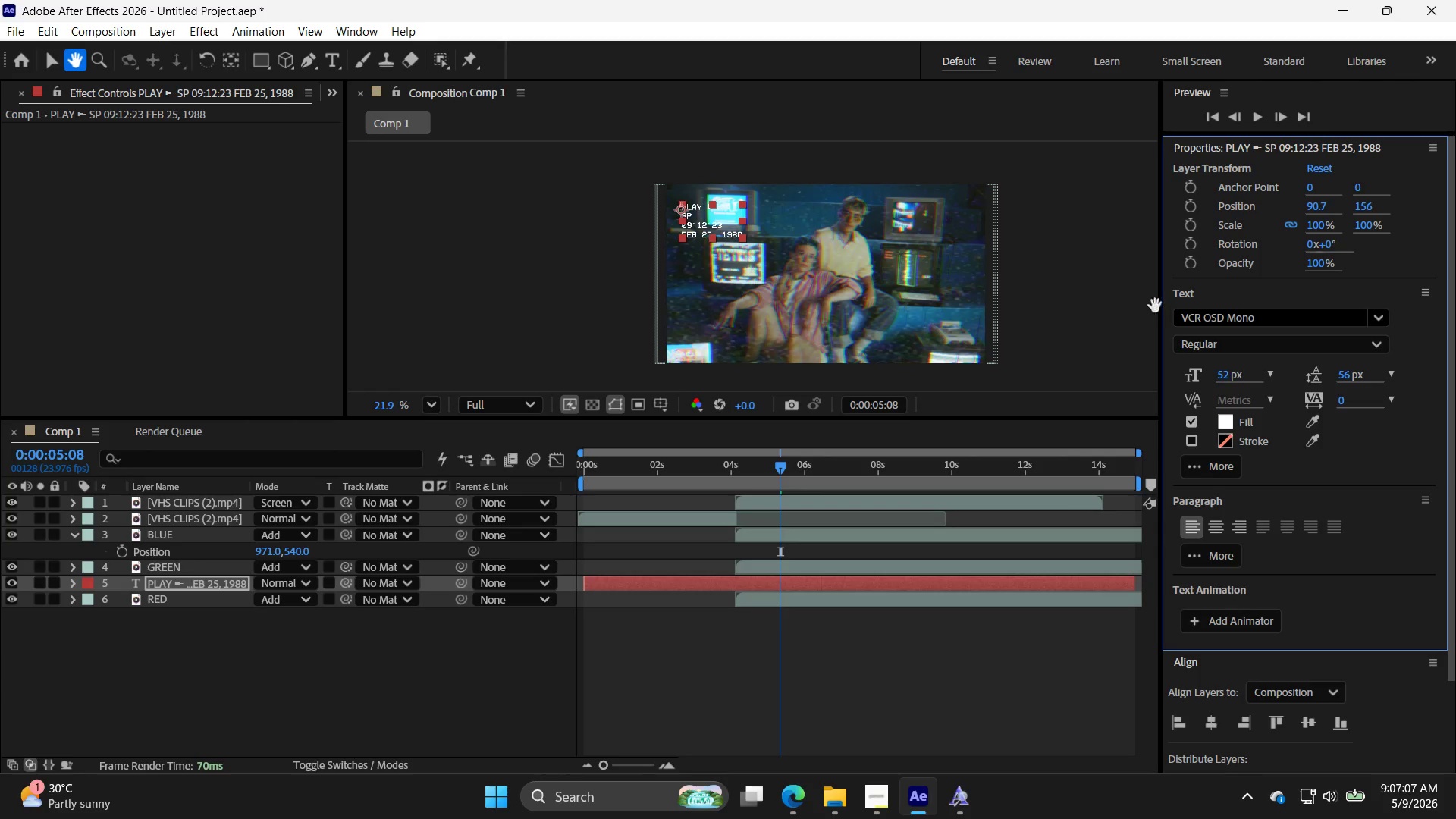 
double_click([1125, 307])
 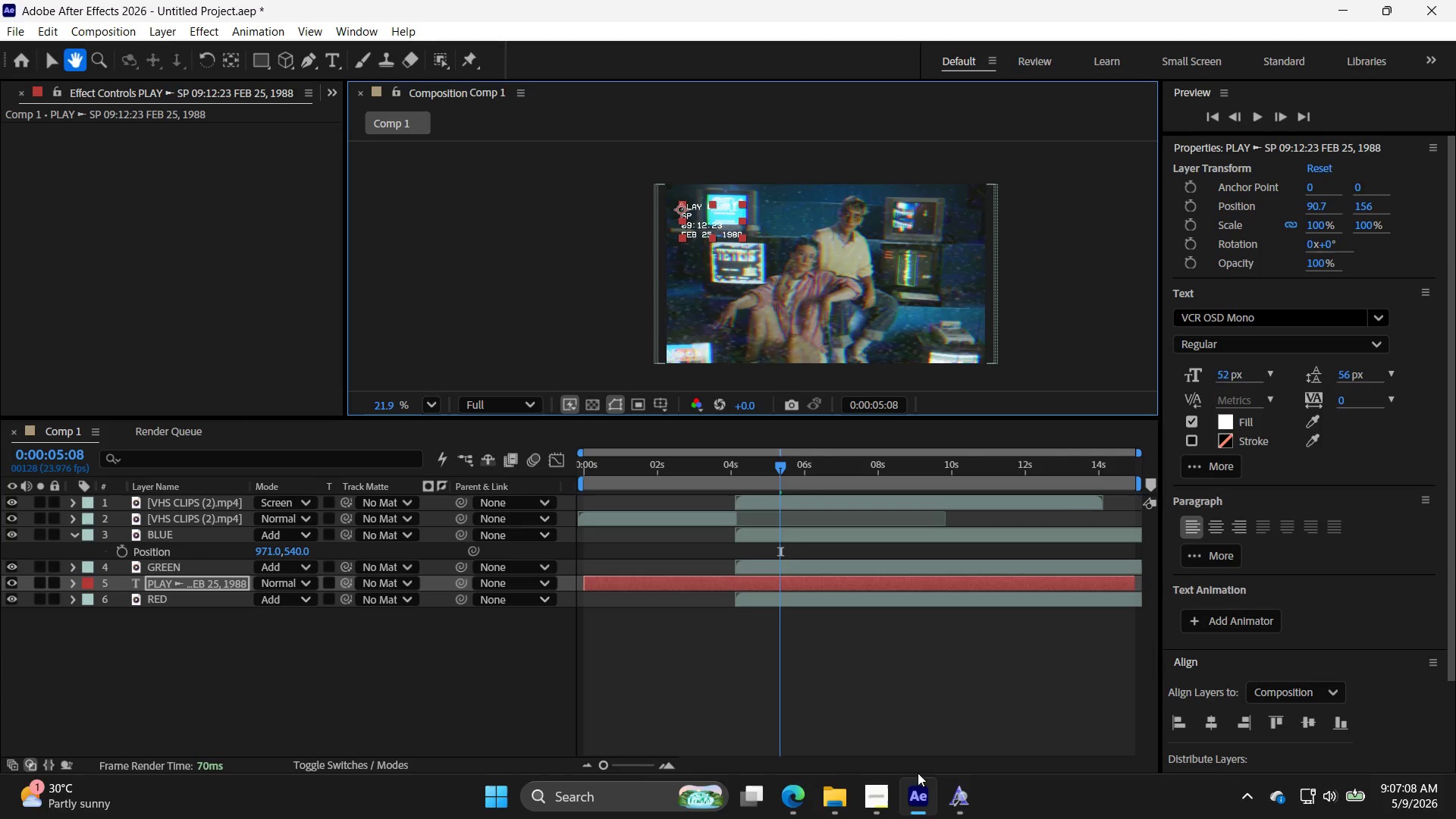 
left_click([871, 809])